 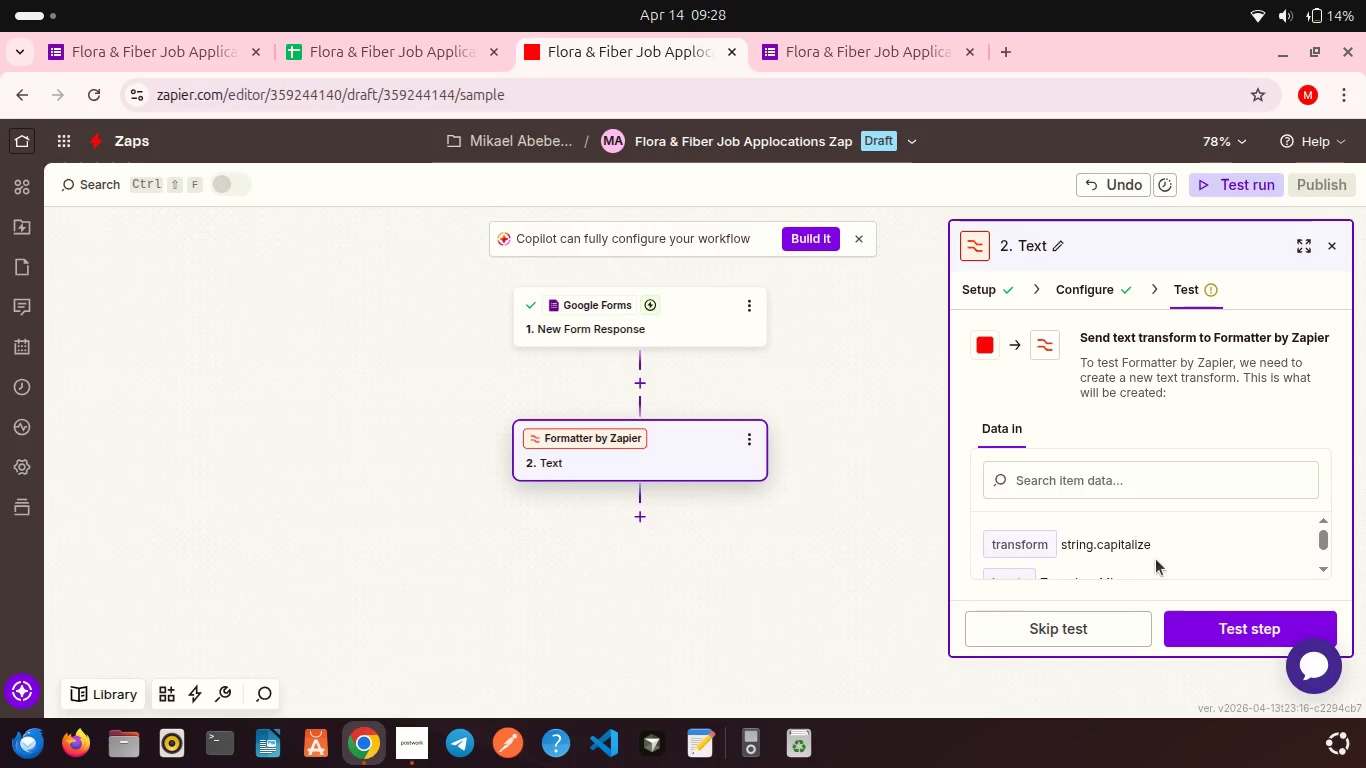 
scroll: coordinate [1164, 555], scroll_direction: down, amount: 5.0
 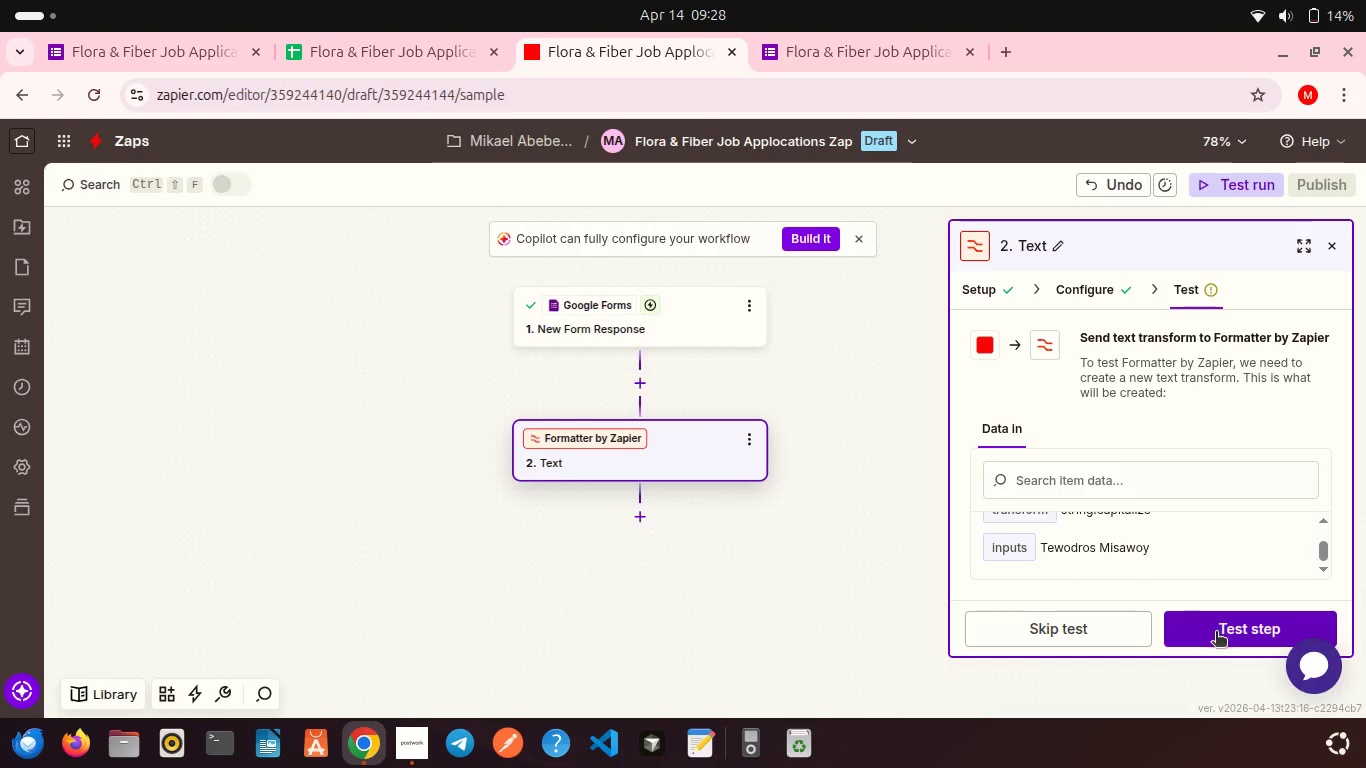 
left_click([1215, 633])
 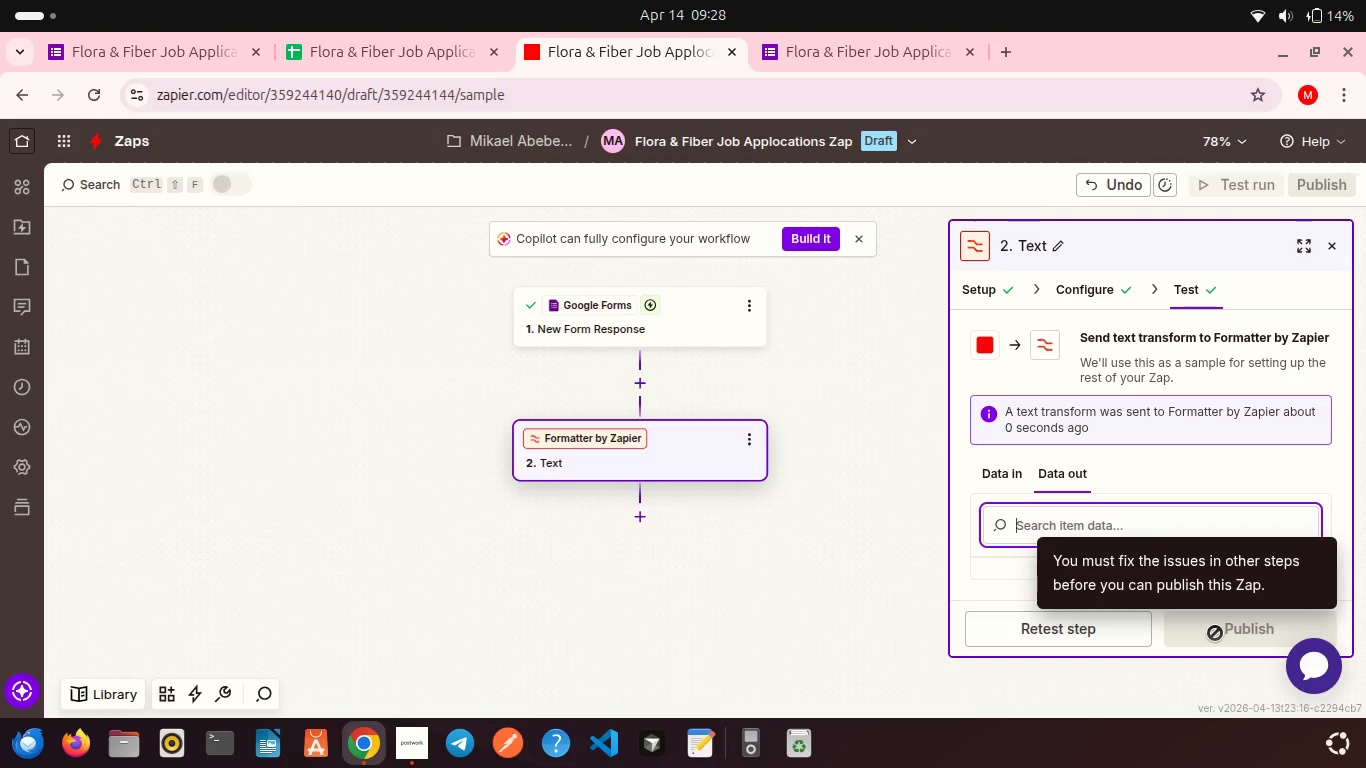 
wait(8.57)
 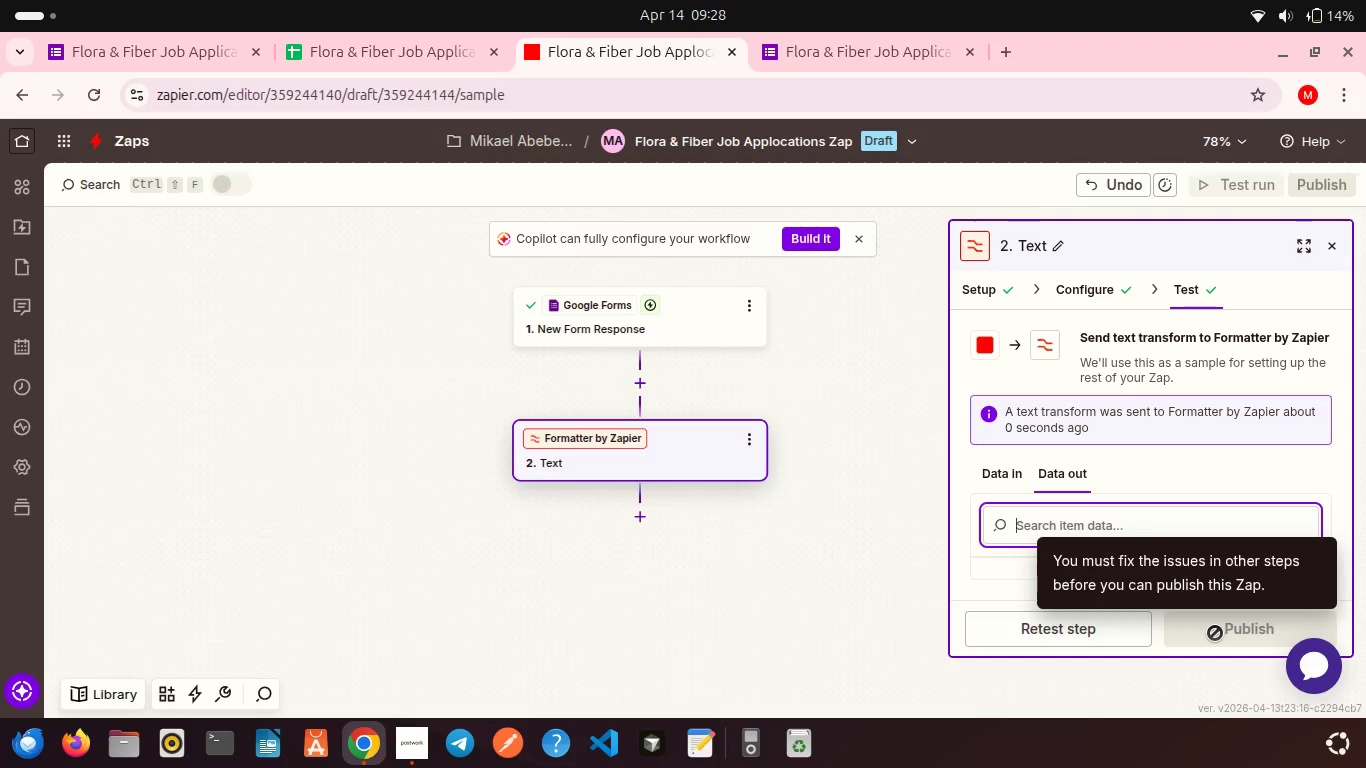 
scroll: coordinate [1137, 548], scroll_direction: down, amount: 6.0
 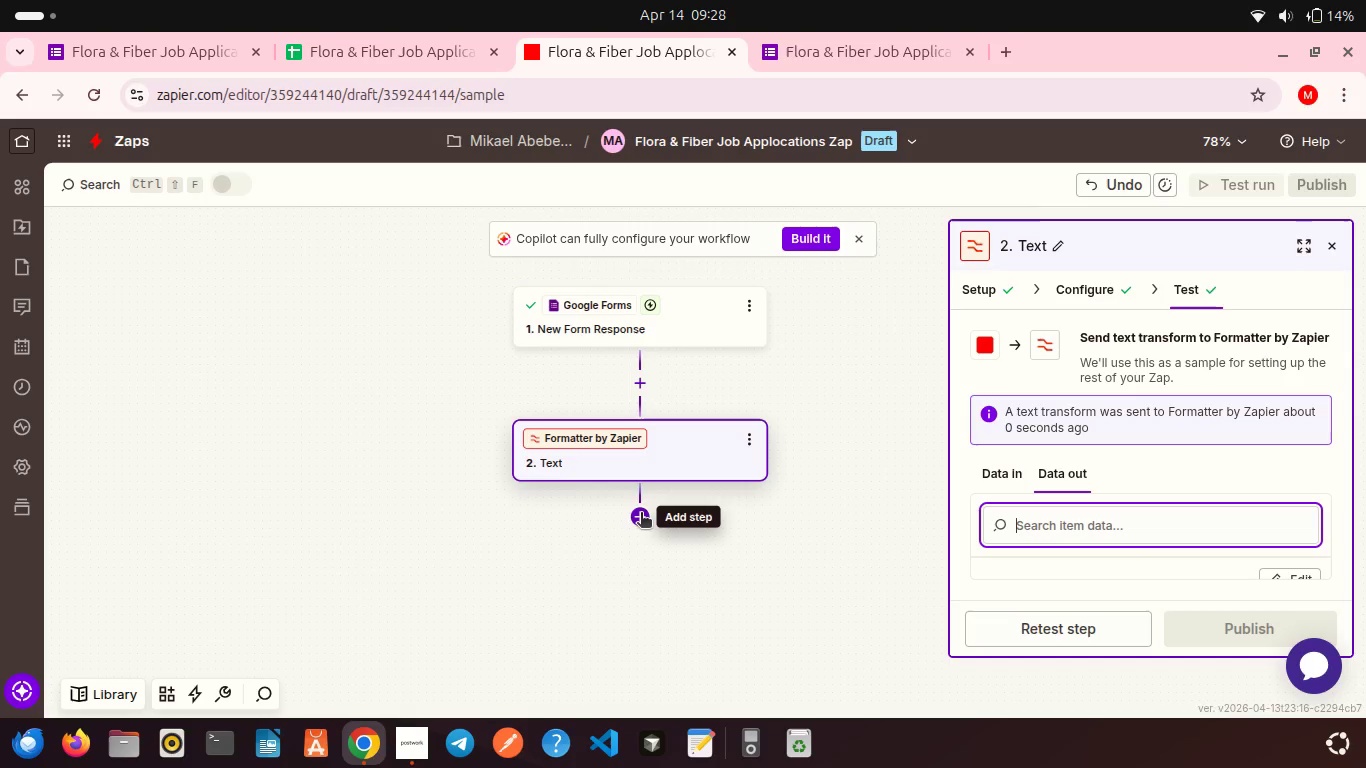 
left_click([639, 516])
 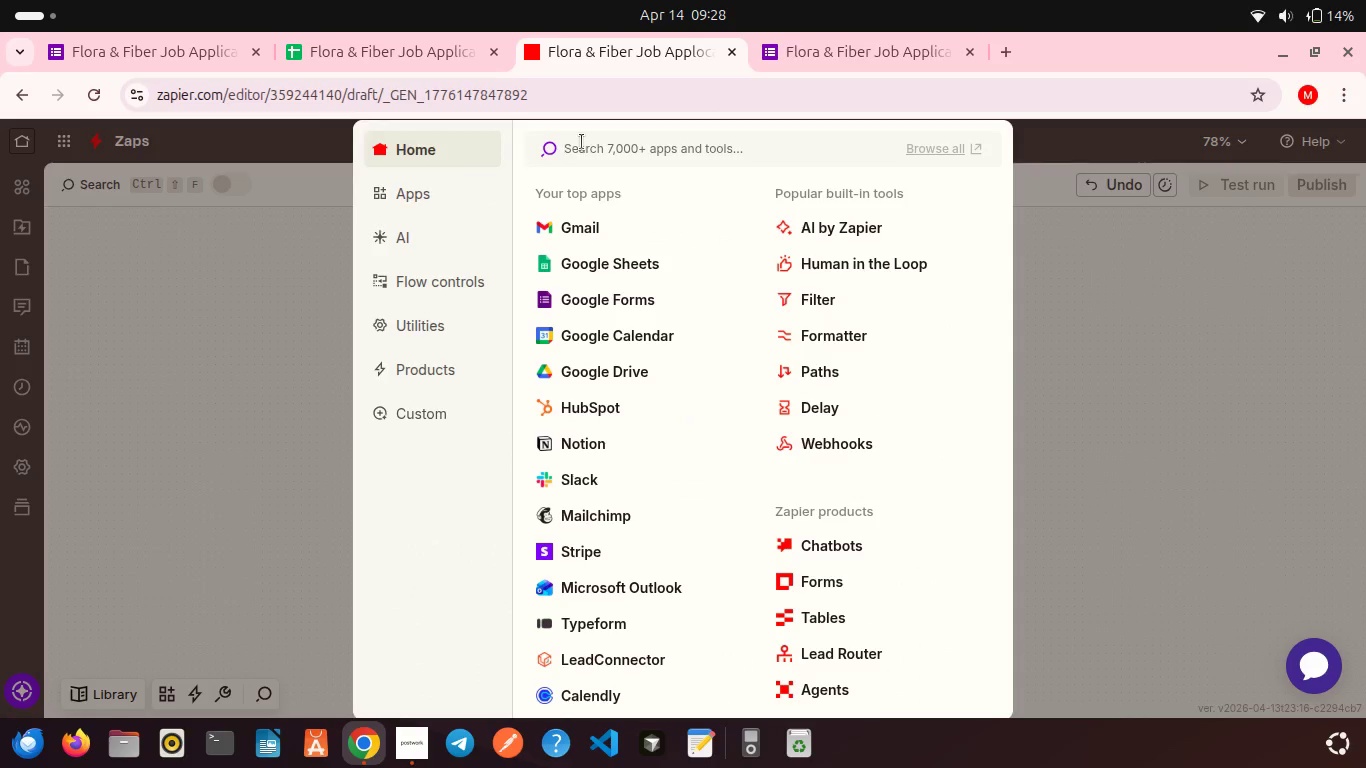 
key(Shift+F)
 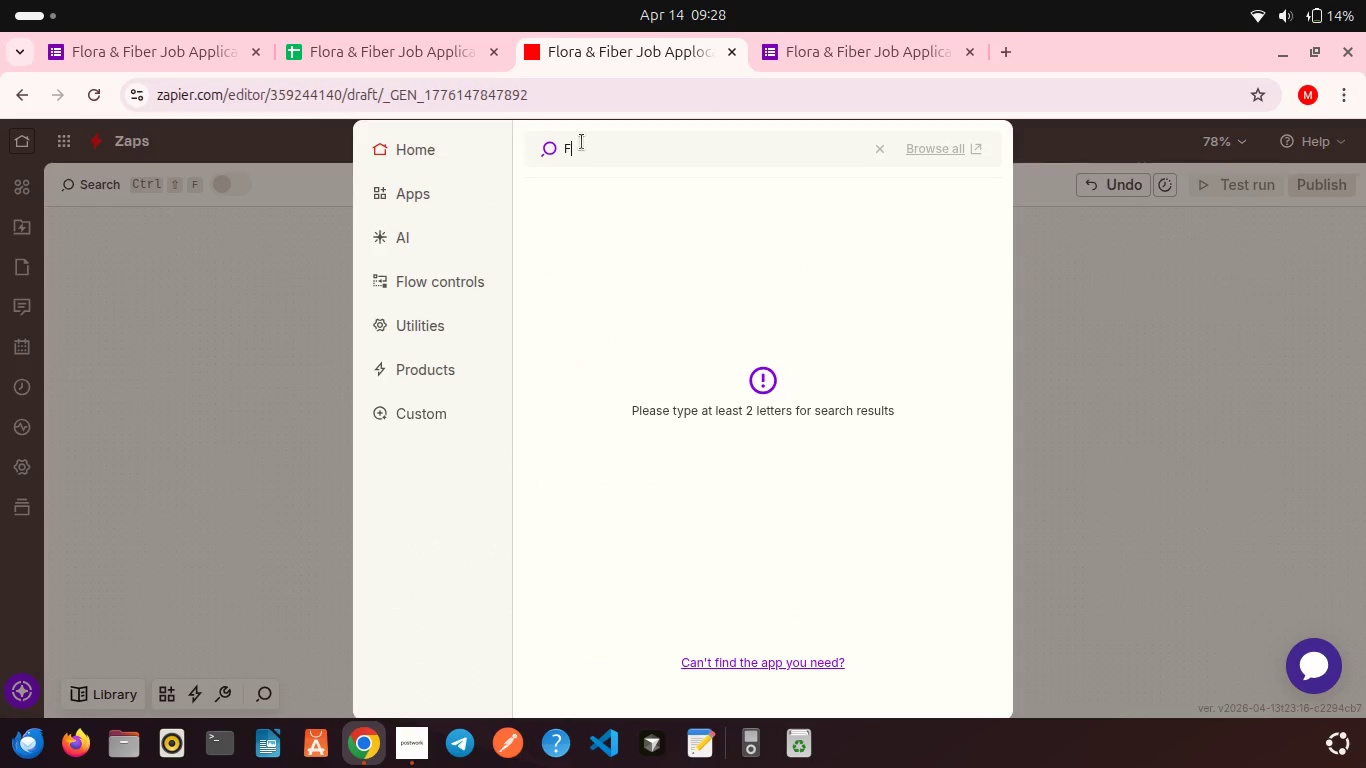 
left_click([582, 142])
 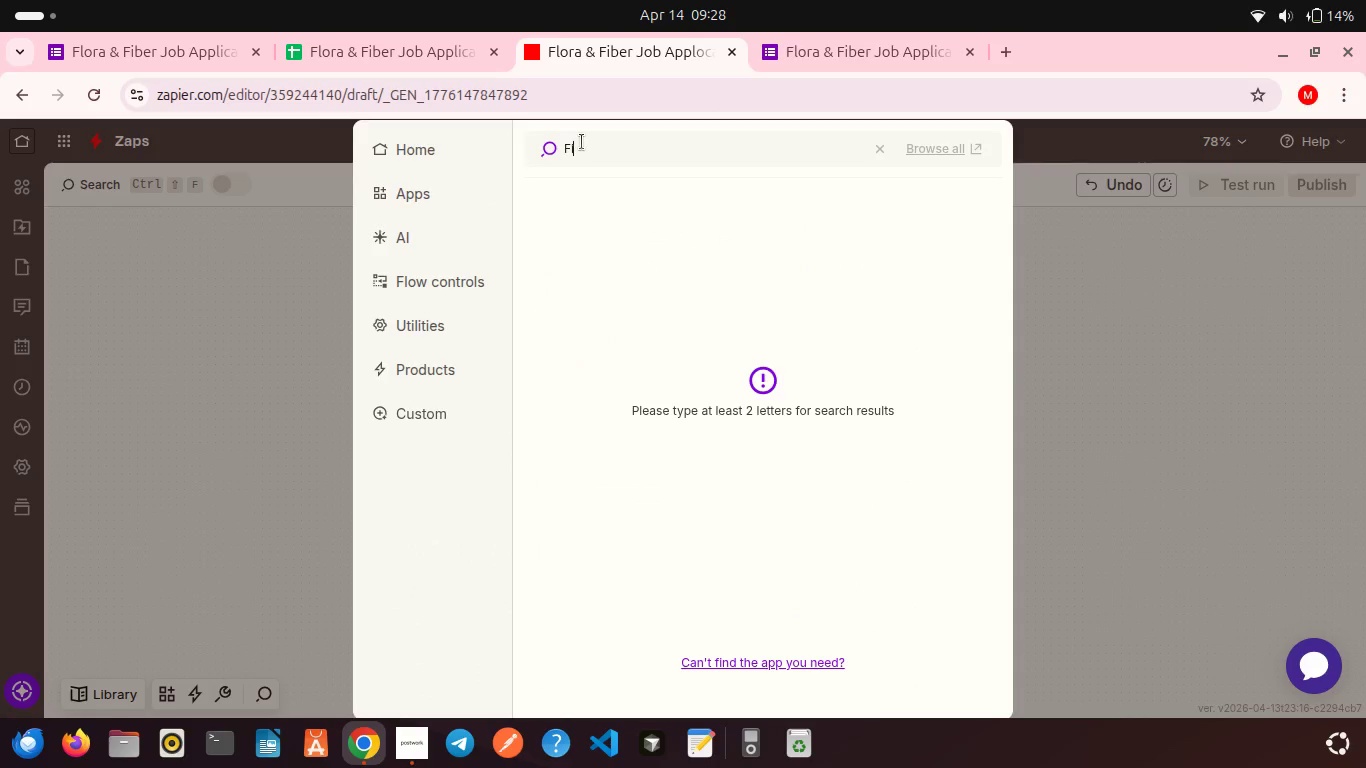 
type(ilter)
 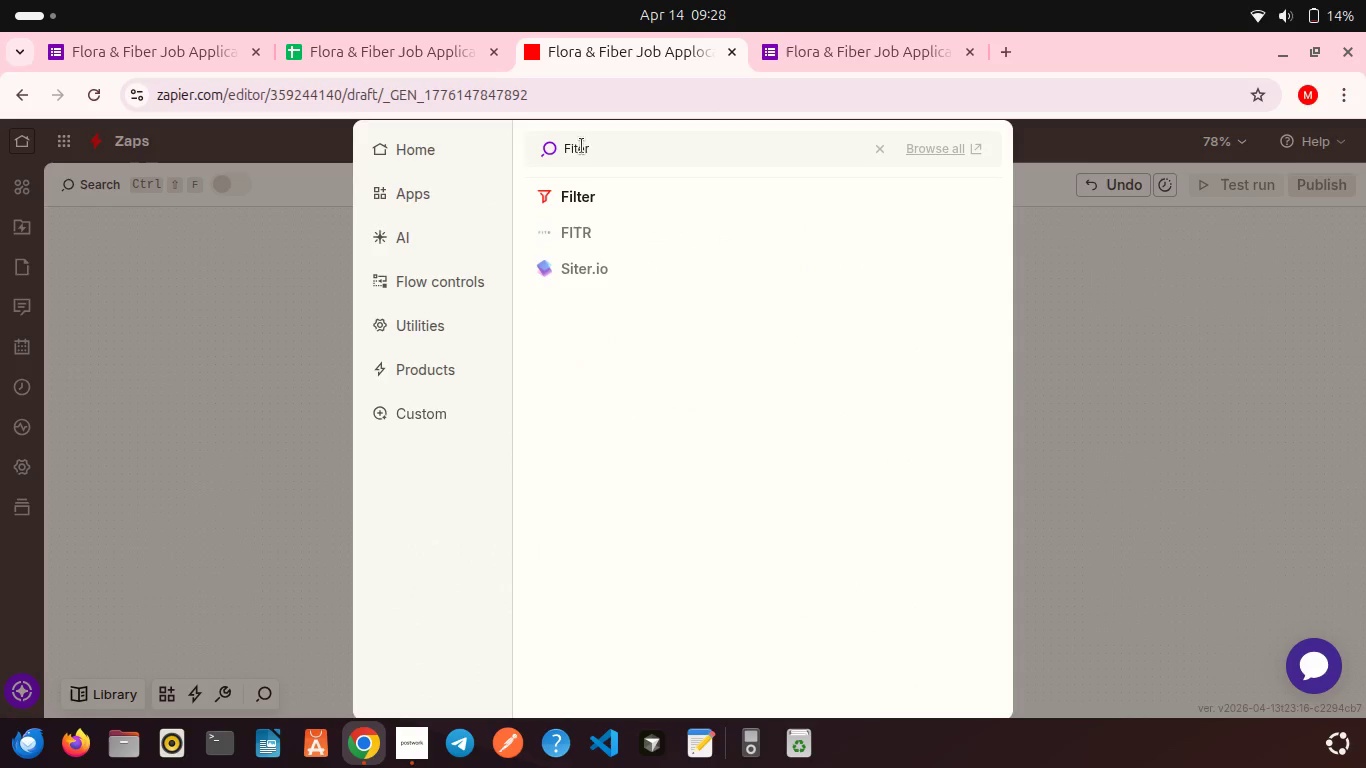 
left_click([587, 203])
 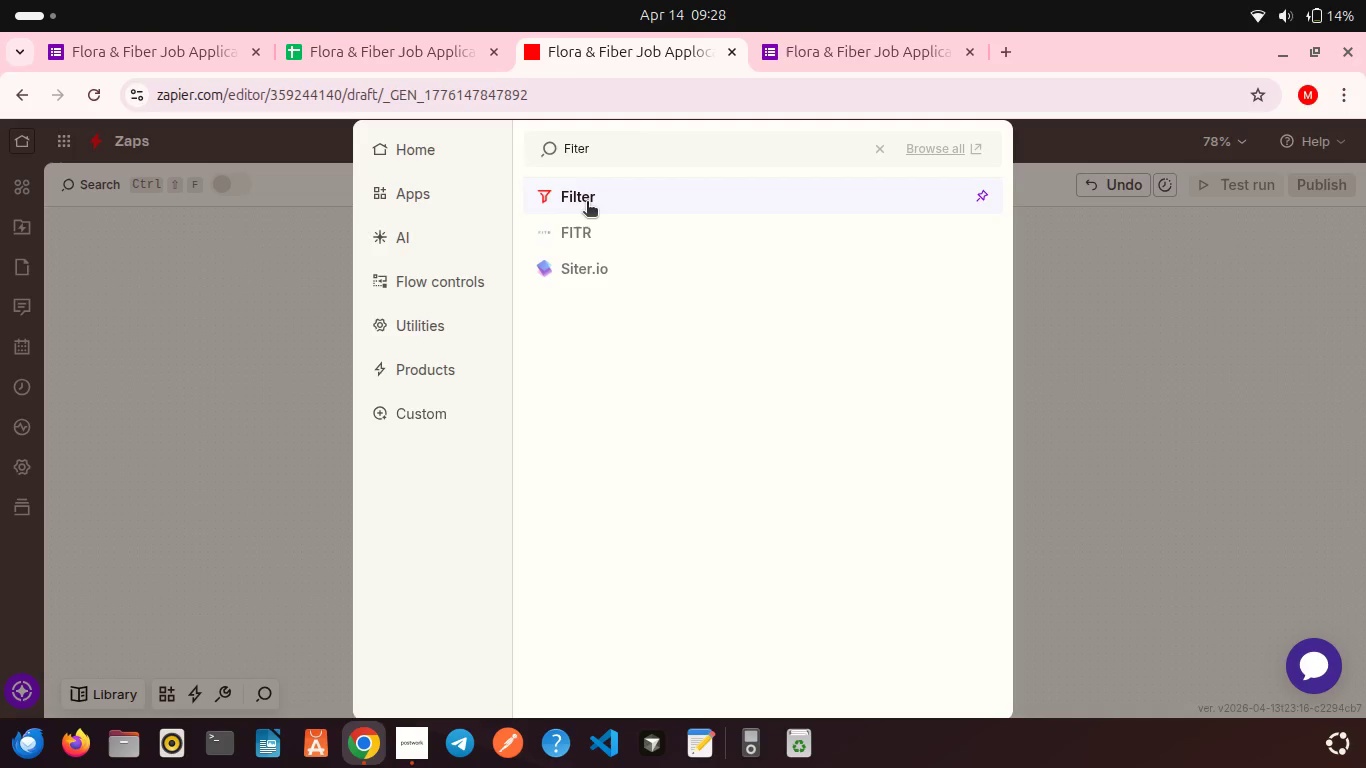 
wait(9.52)
 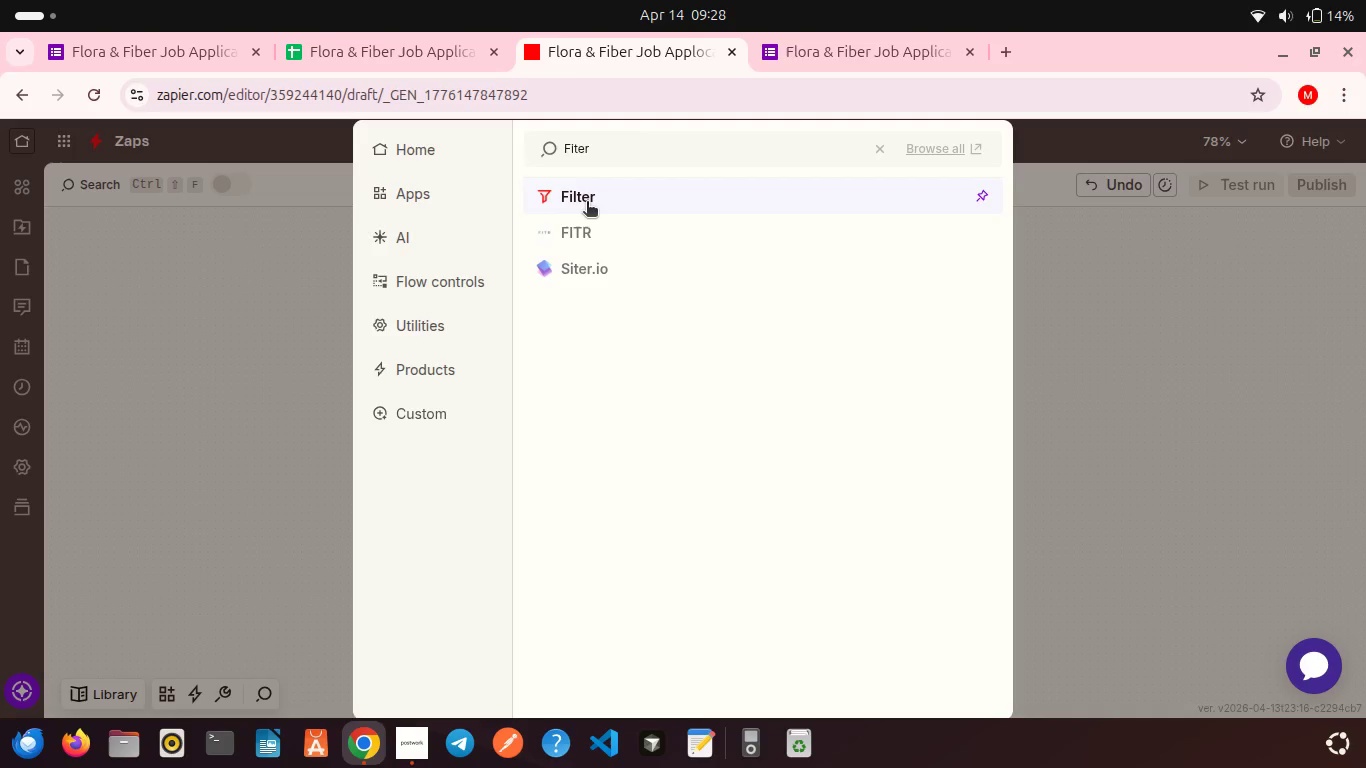 
left_click([578, 194])
 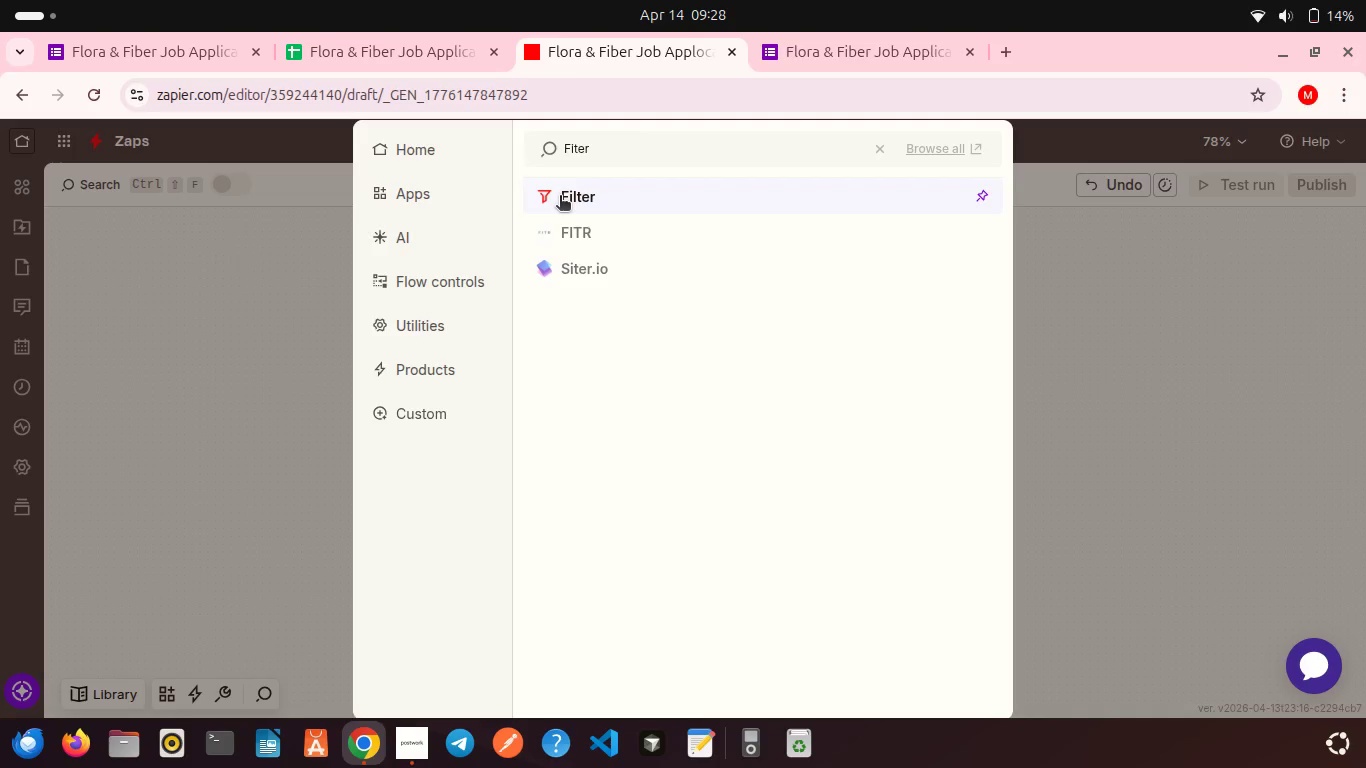 
left_click([560, 197])
 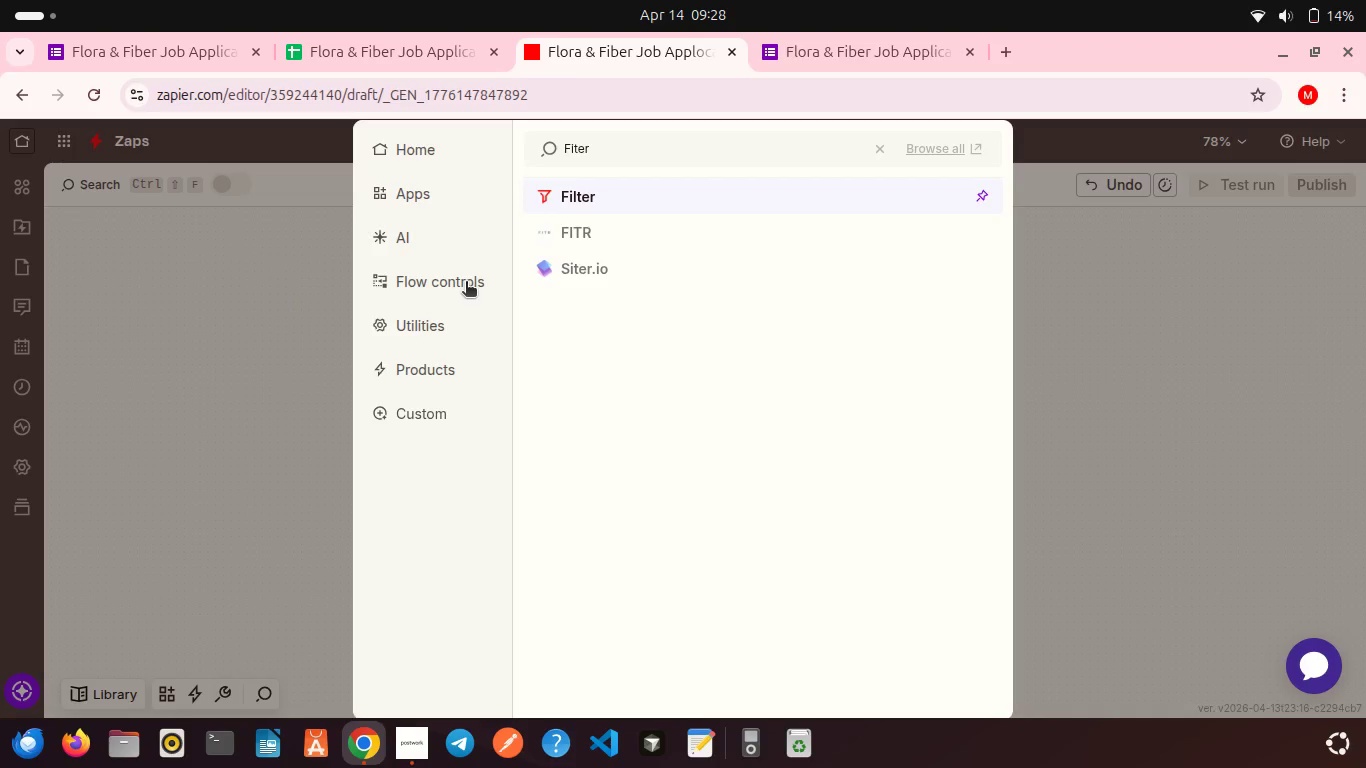 
left_click([611, 143])
 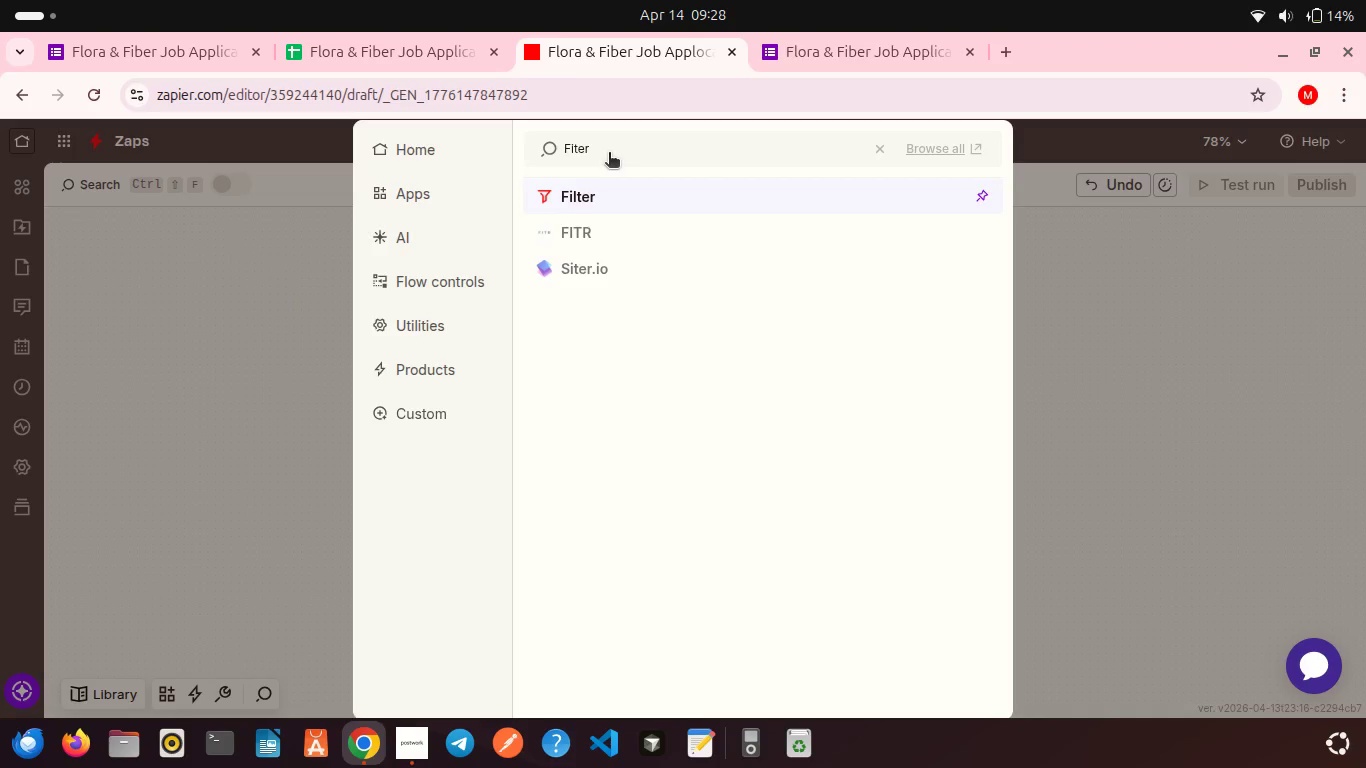 
left_click([609, 154])
 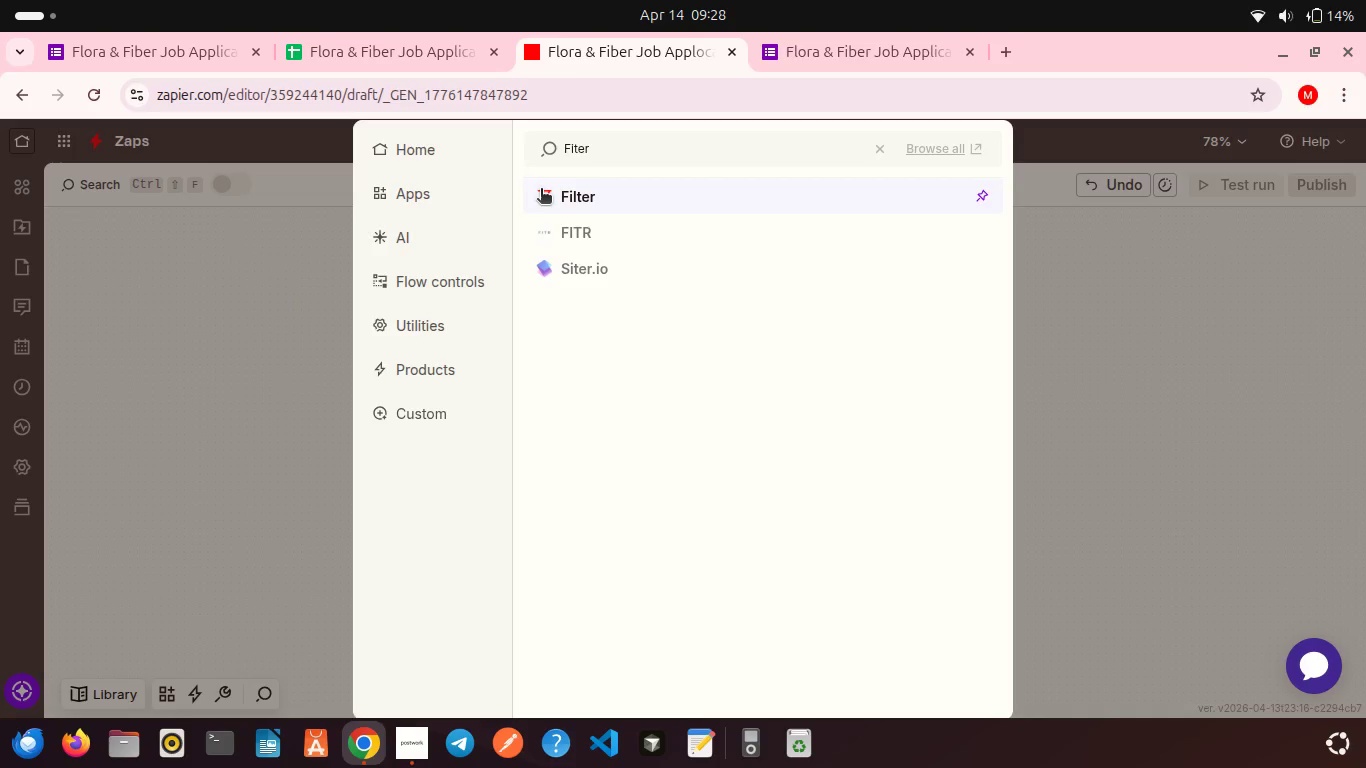 
scroll: coordinate [541, 190], scroll_direction: down, amount: 7.0
 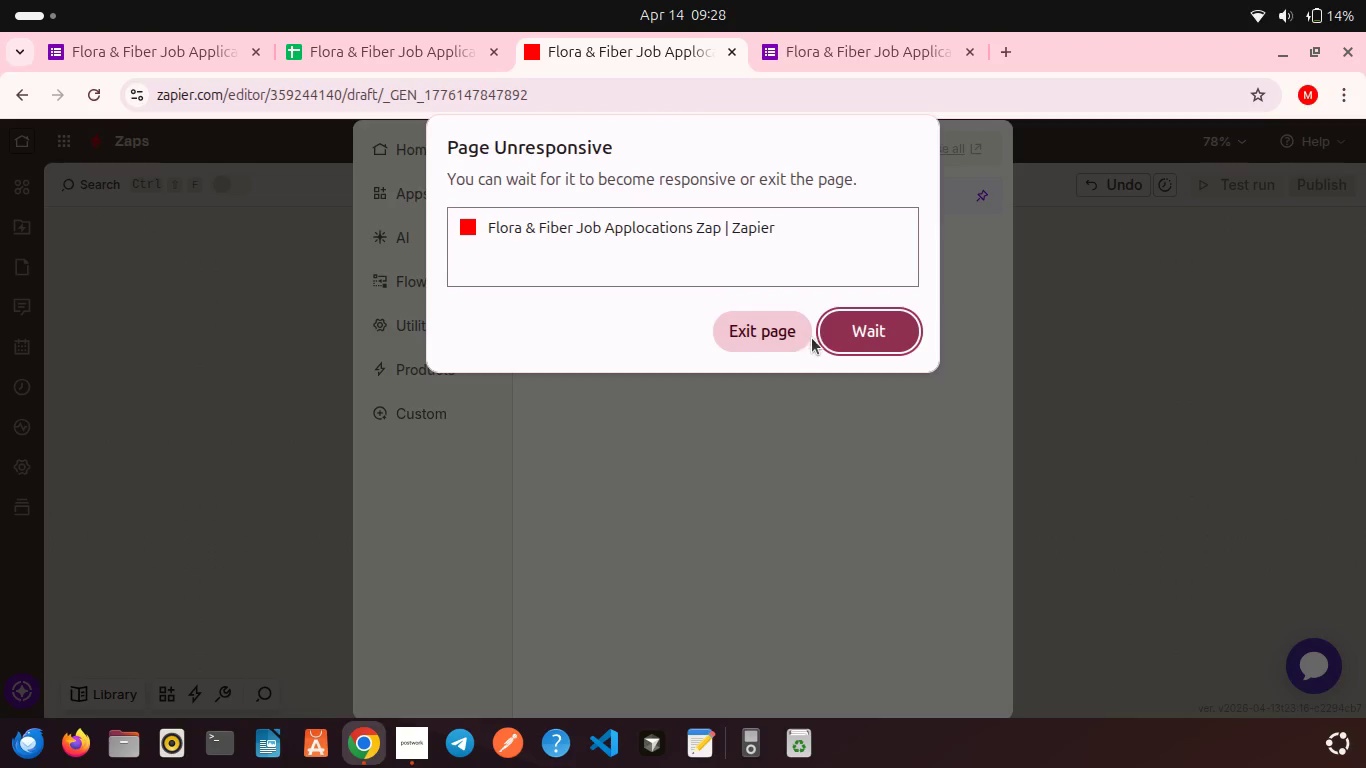 
left_click([840, 336])
 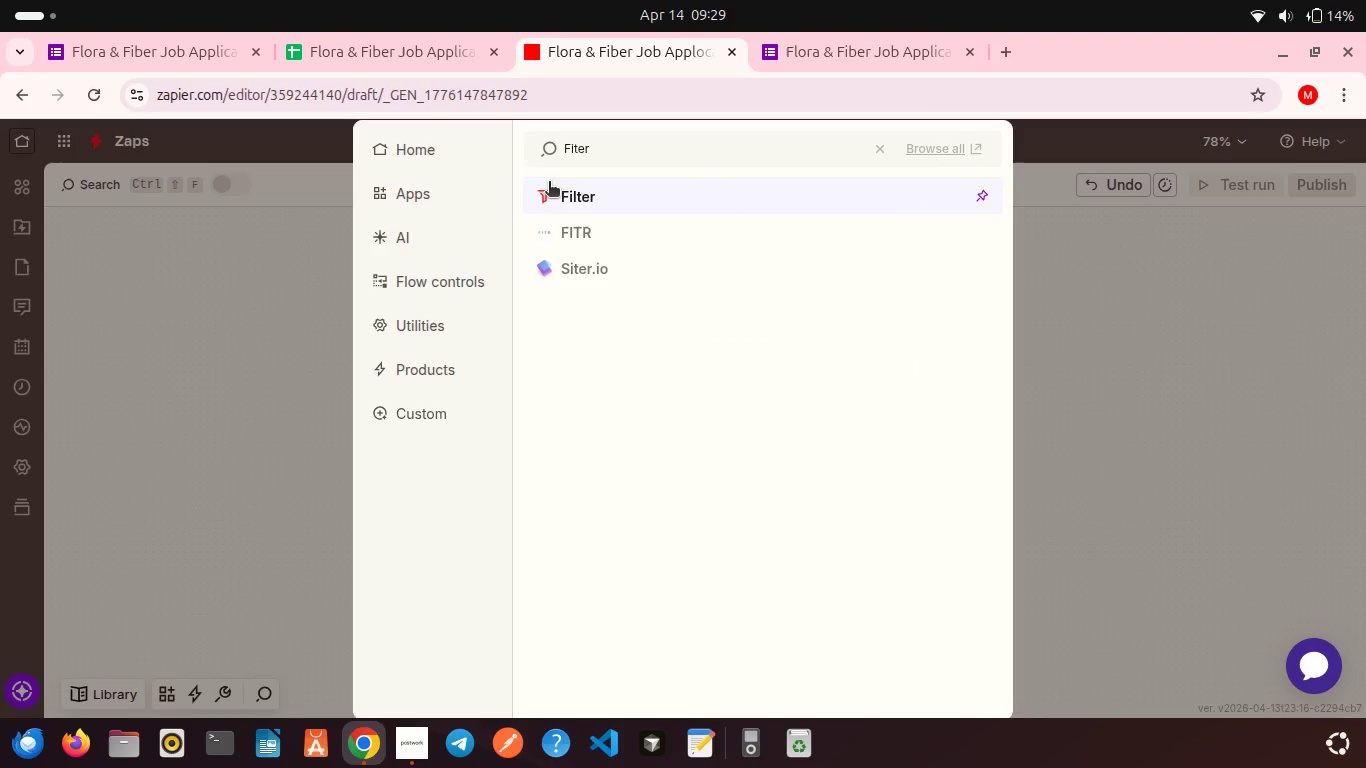 
left_click([549, 183])
 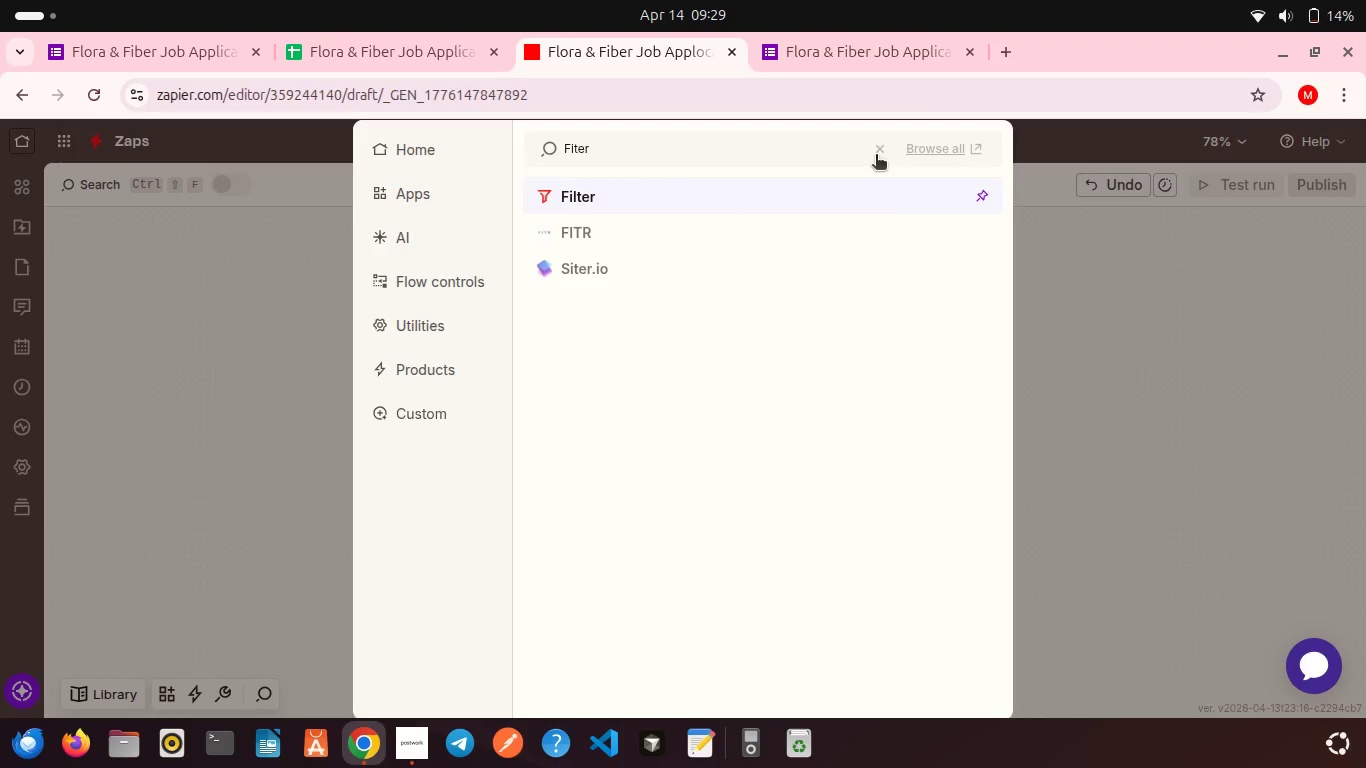 
left_click([876, 156])
 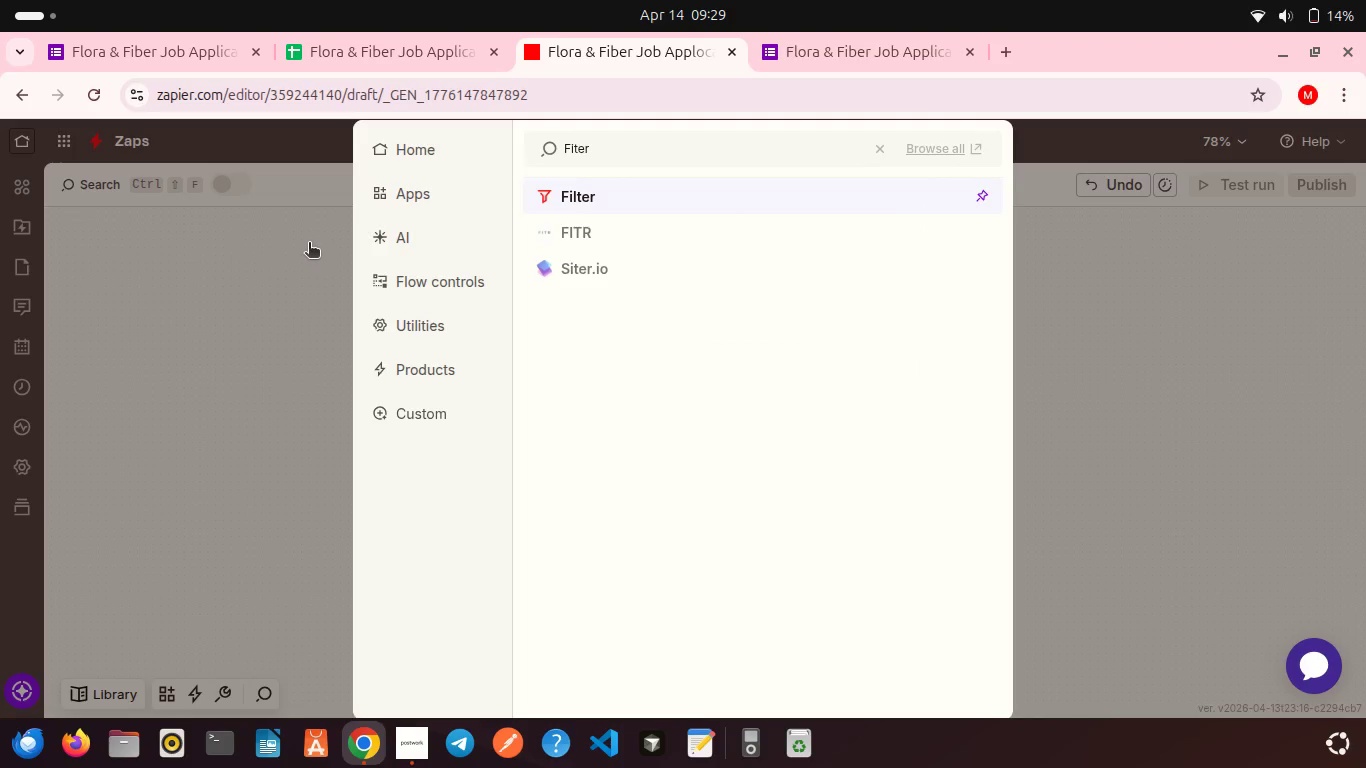 
left_click([309, 244])
 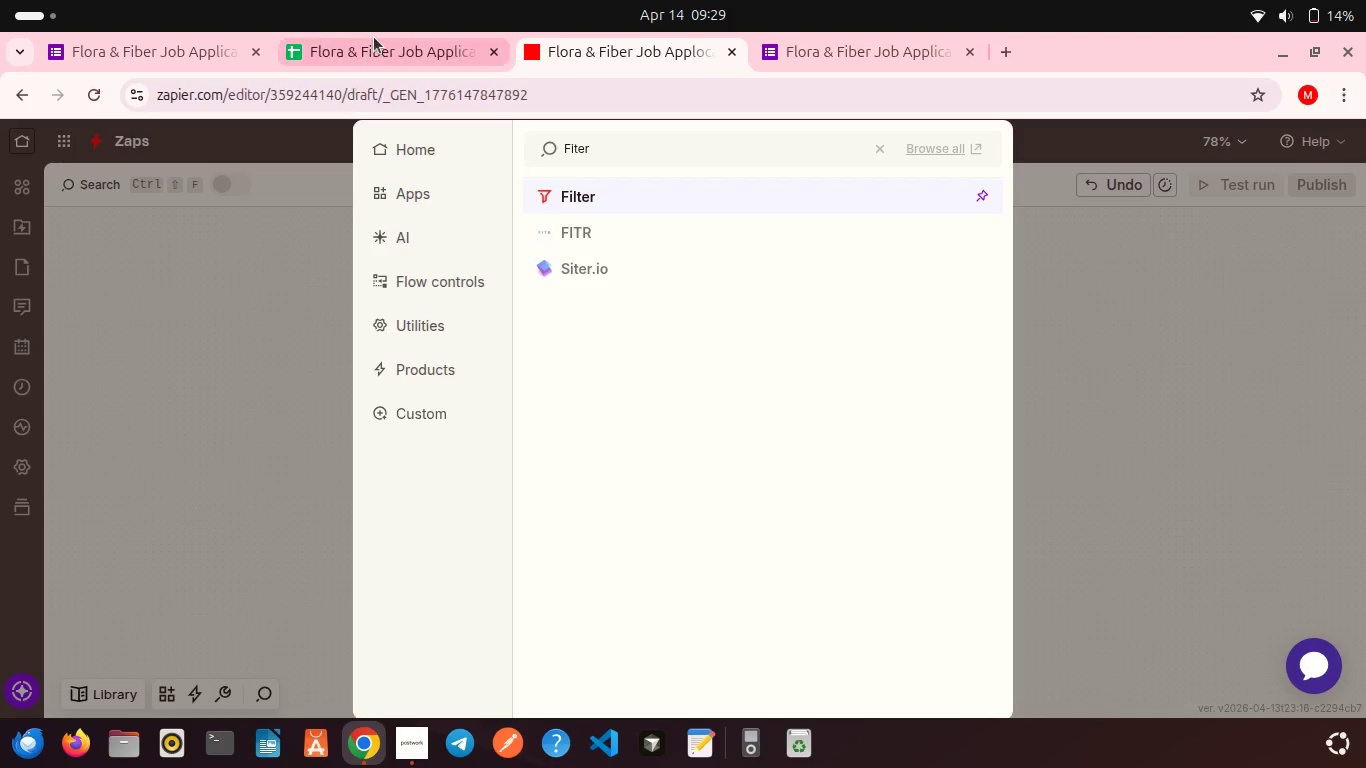 
left_click([374, 37])
 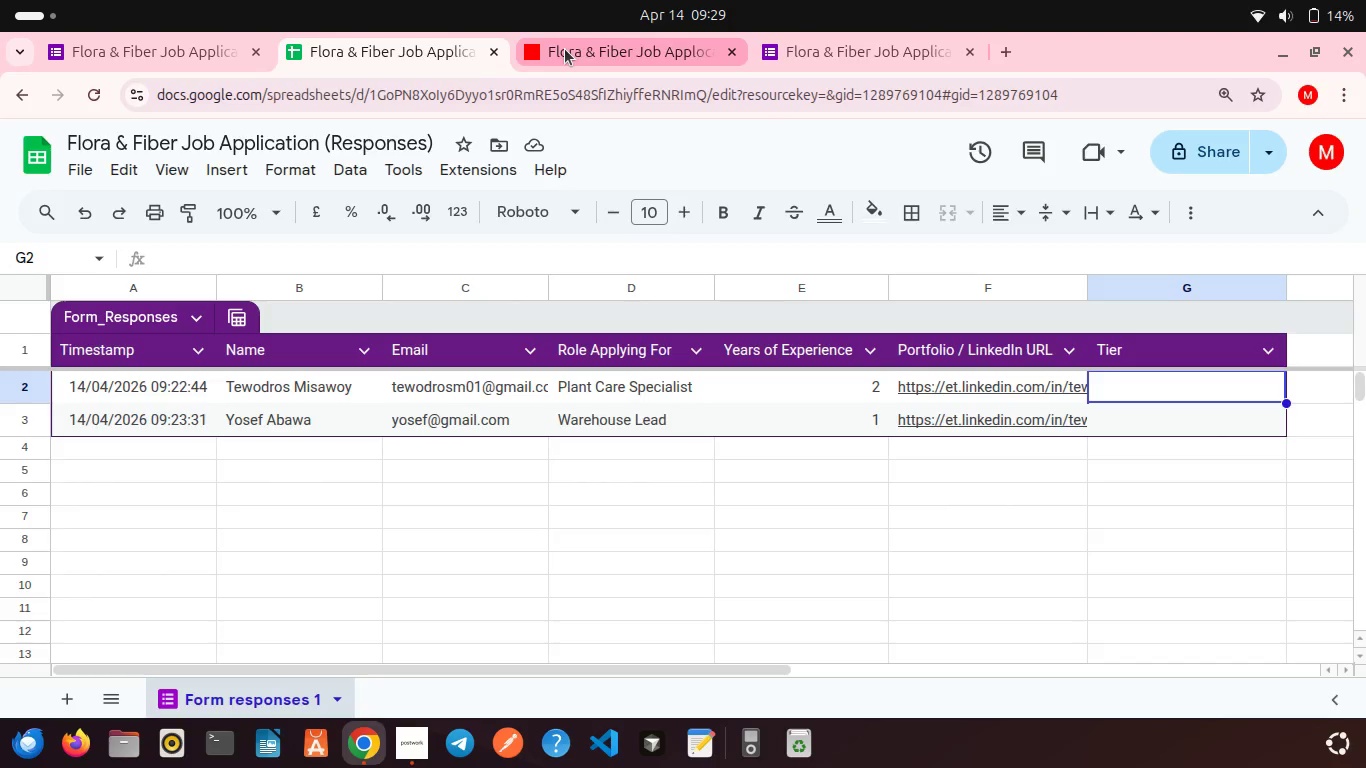 
left_click([565, 49])
 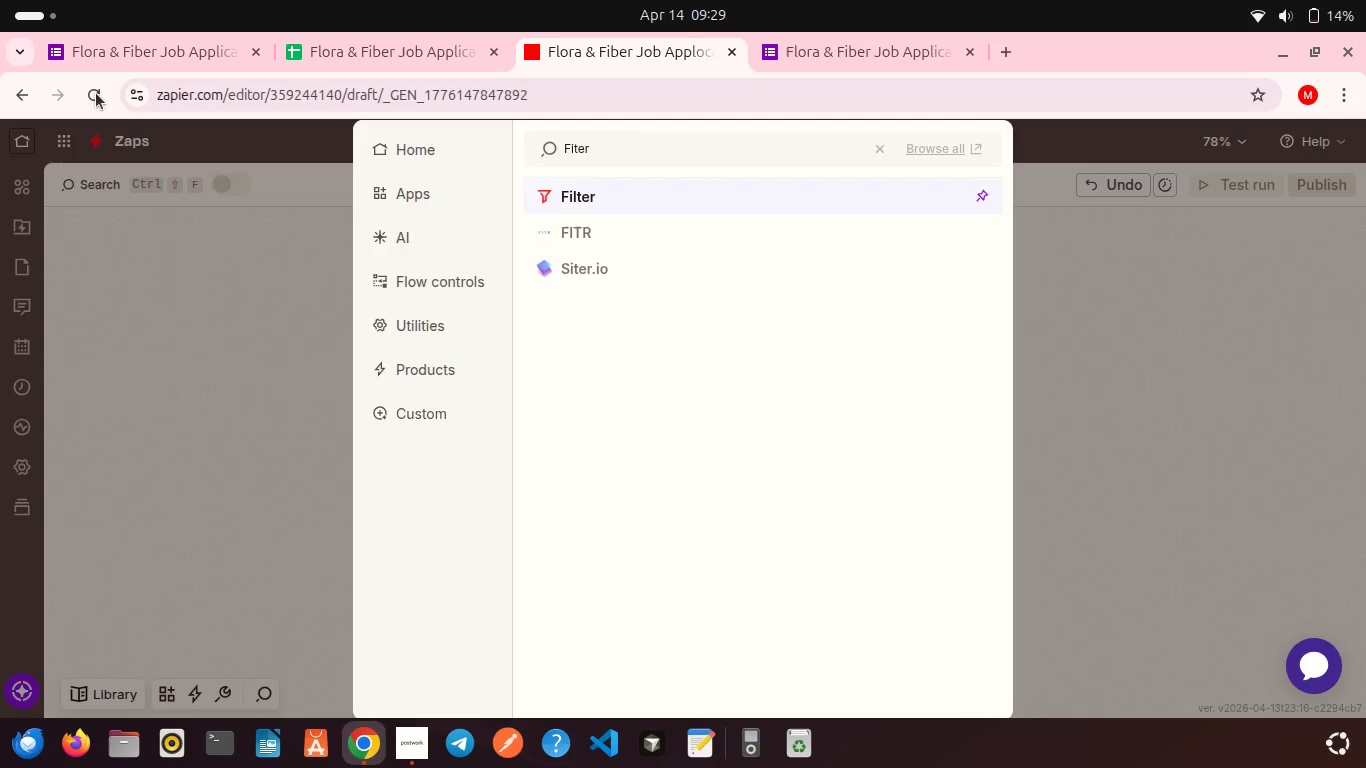 
left_click([96, 93])
 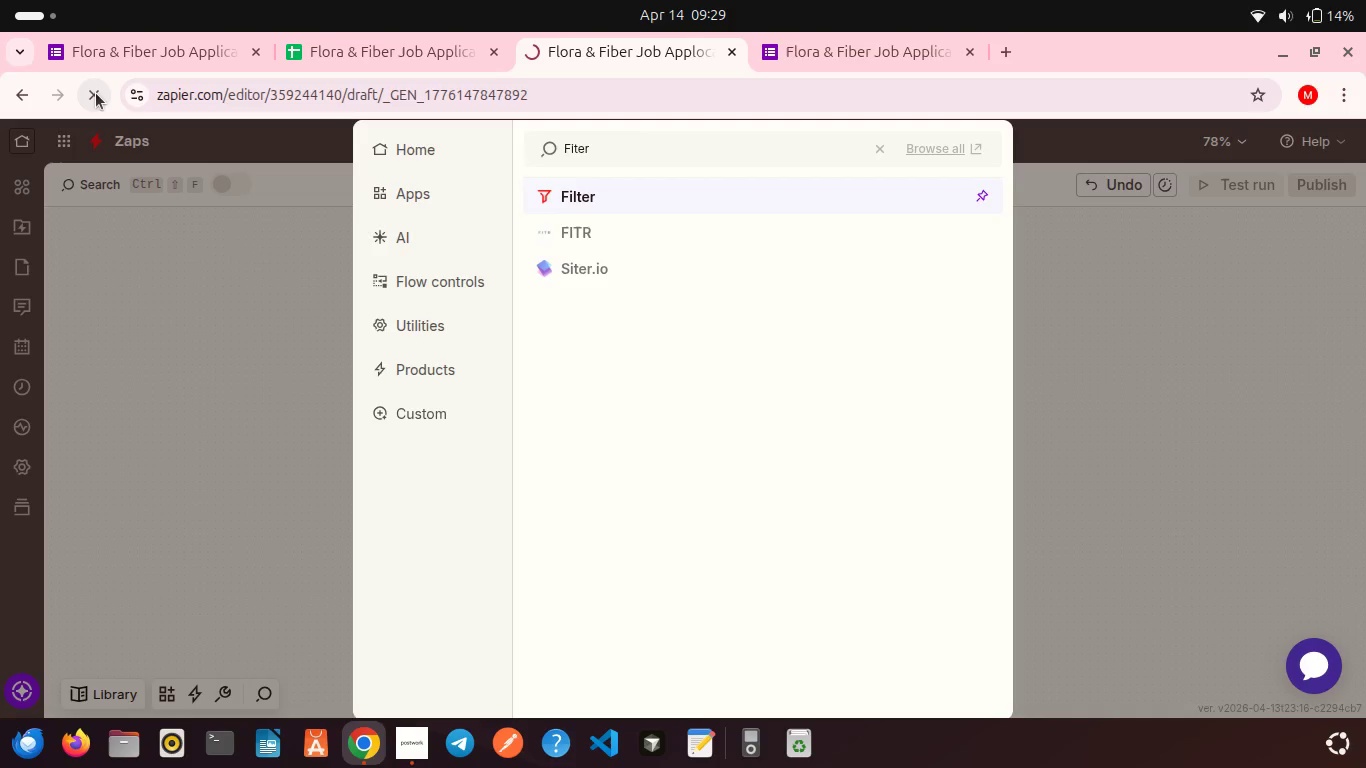 
wait(9.46)
 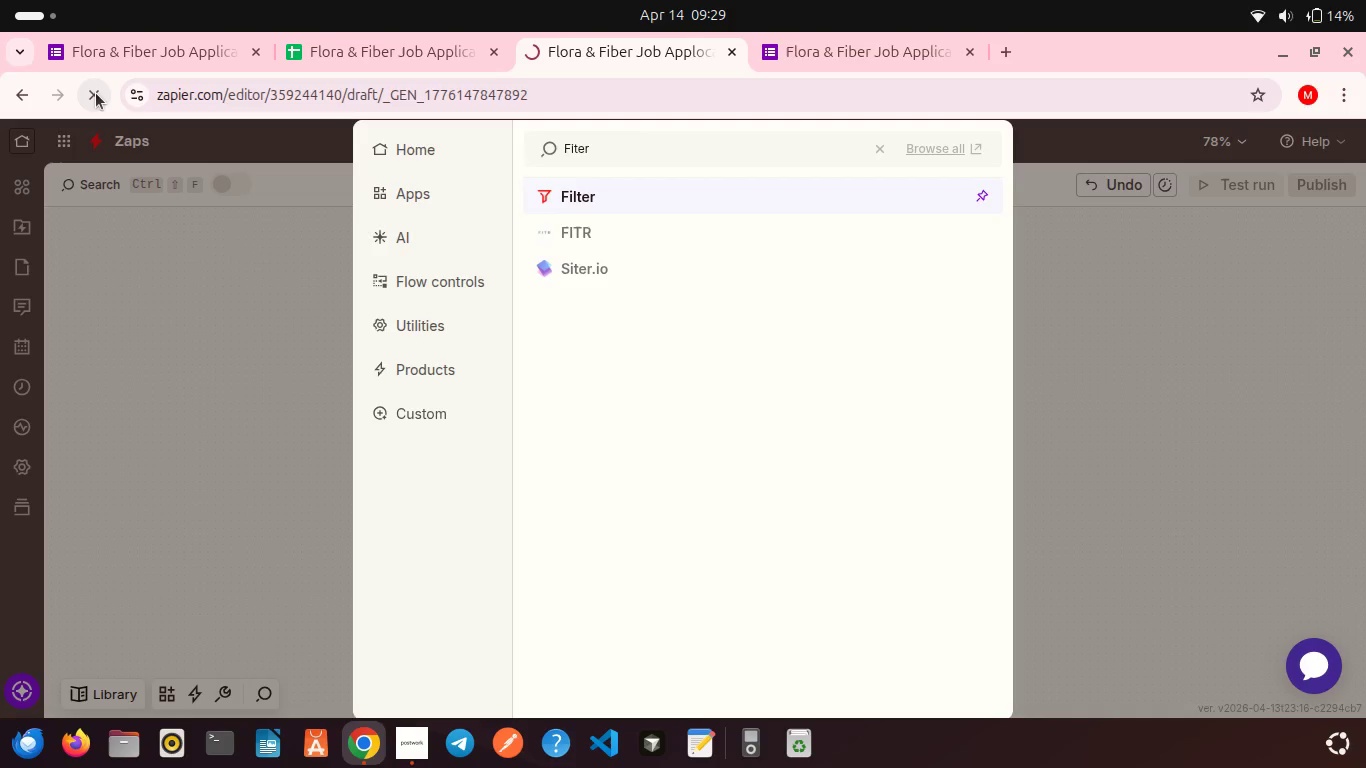 
left_click([377, 62])
 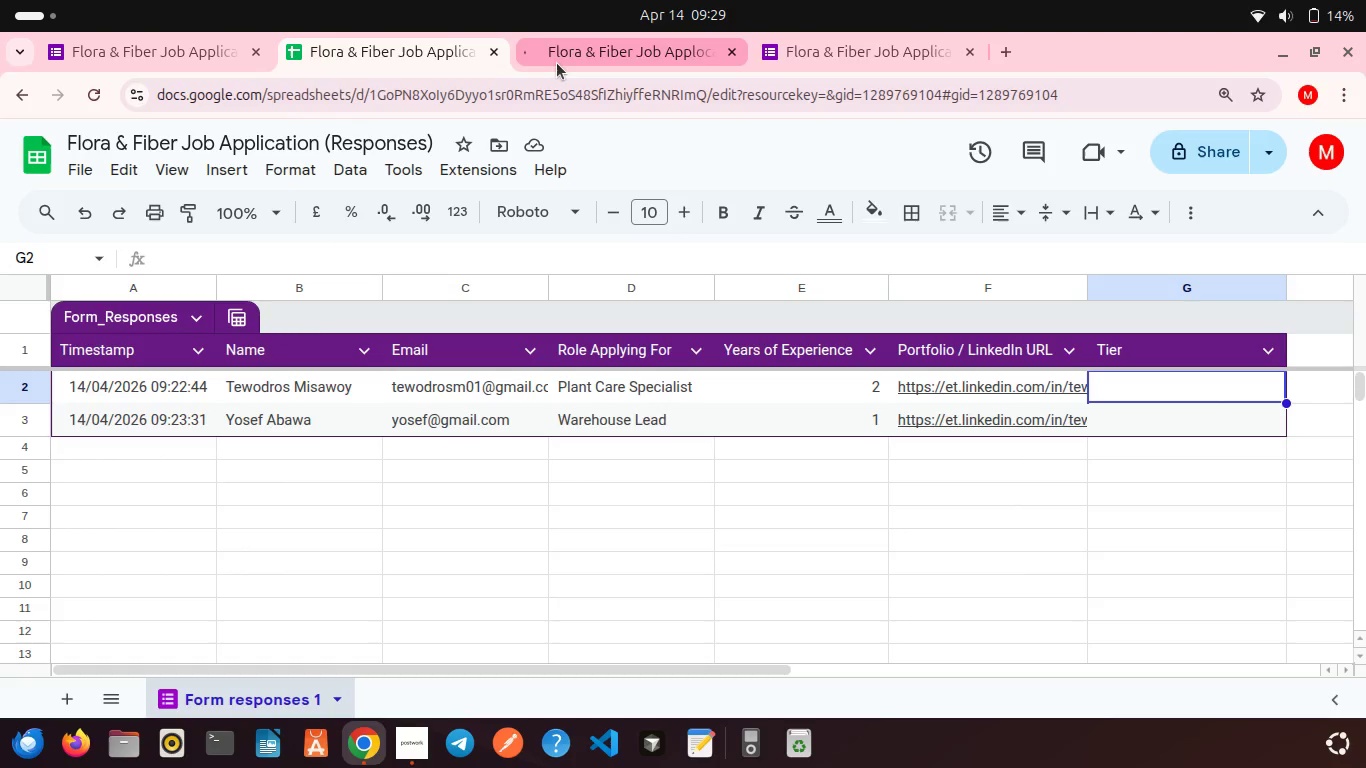 
left_click([557, 63])
 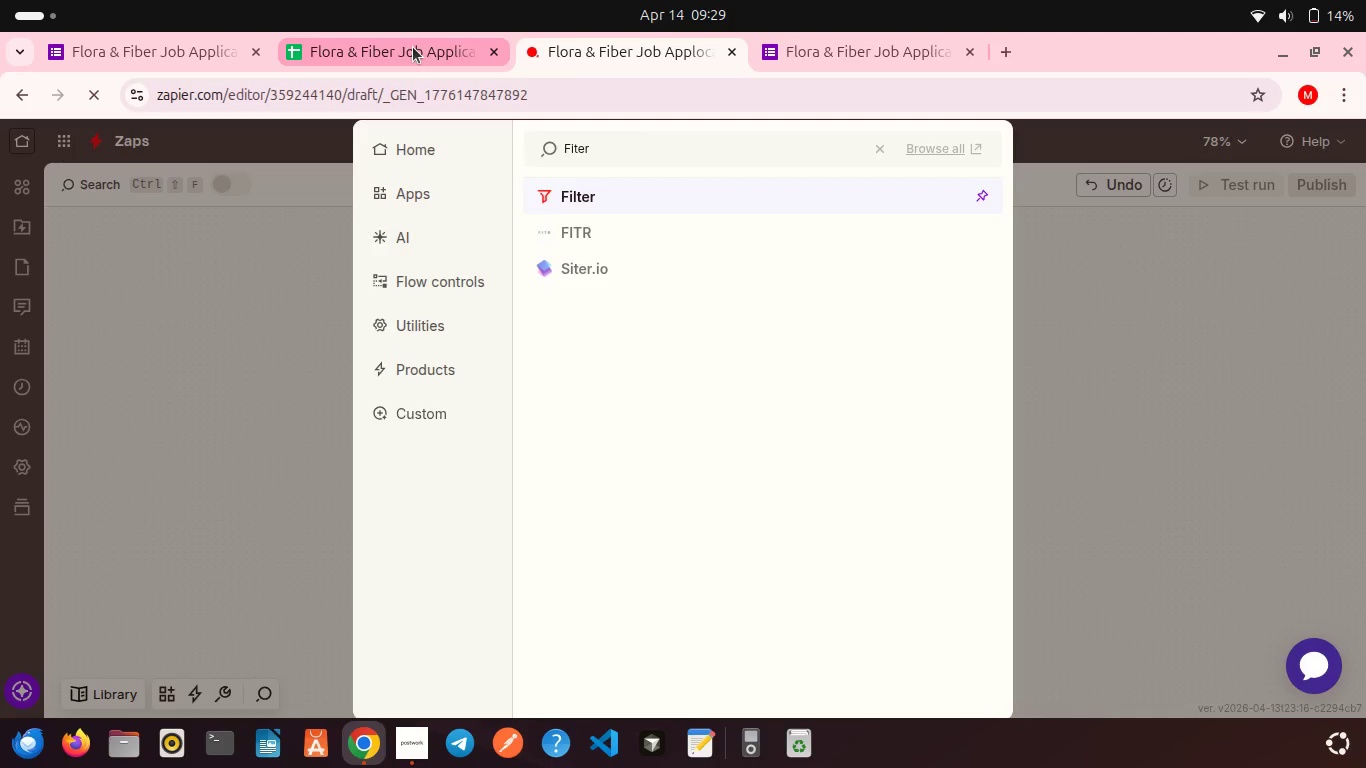 
left_click([413, 47])
 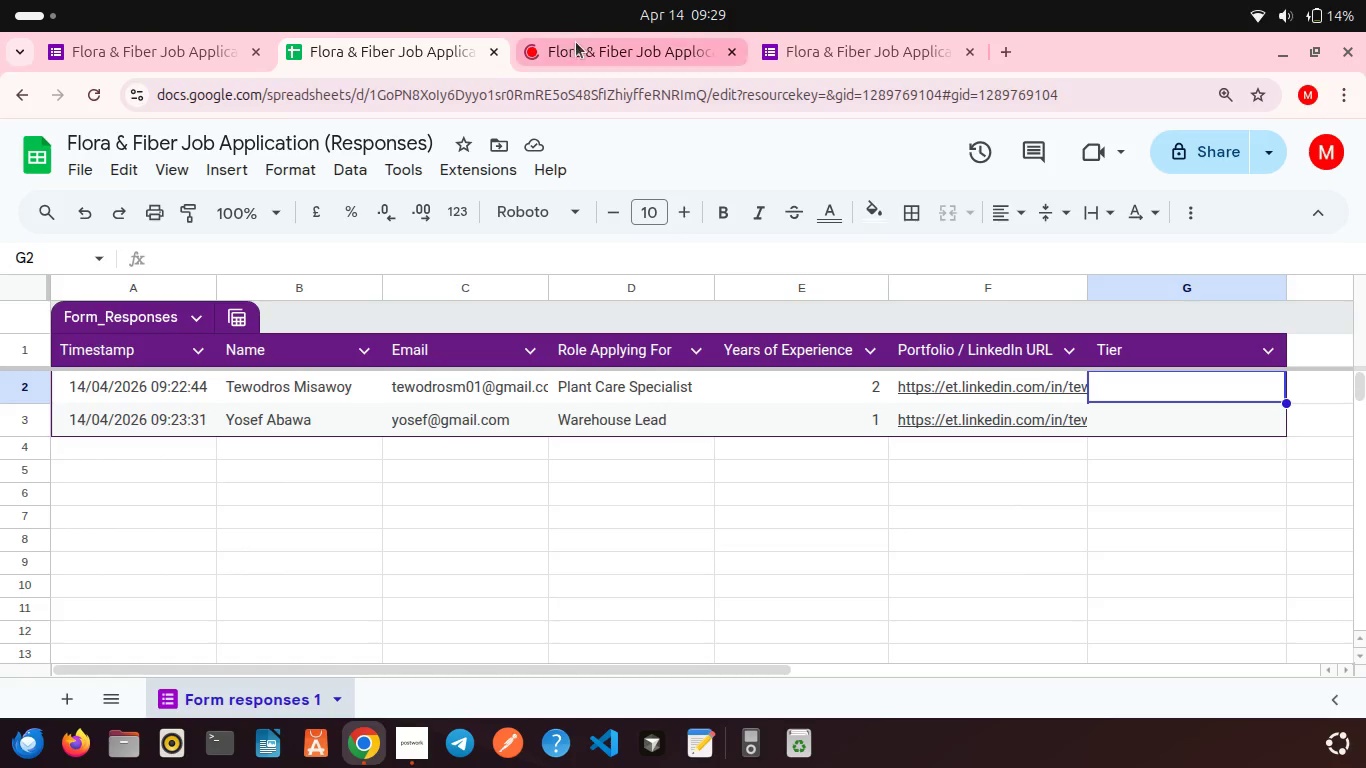 
left_click([583, 45])
 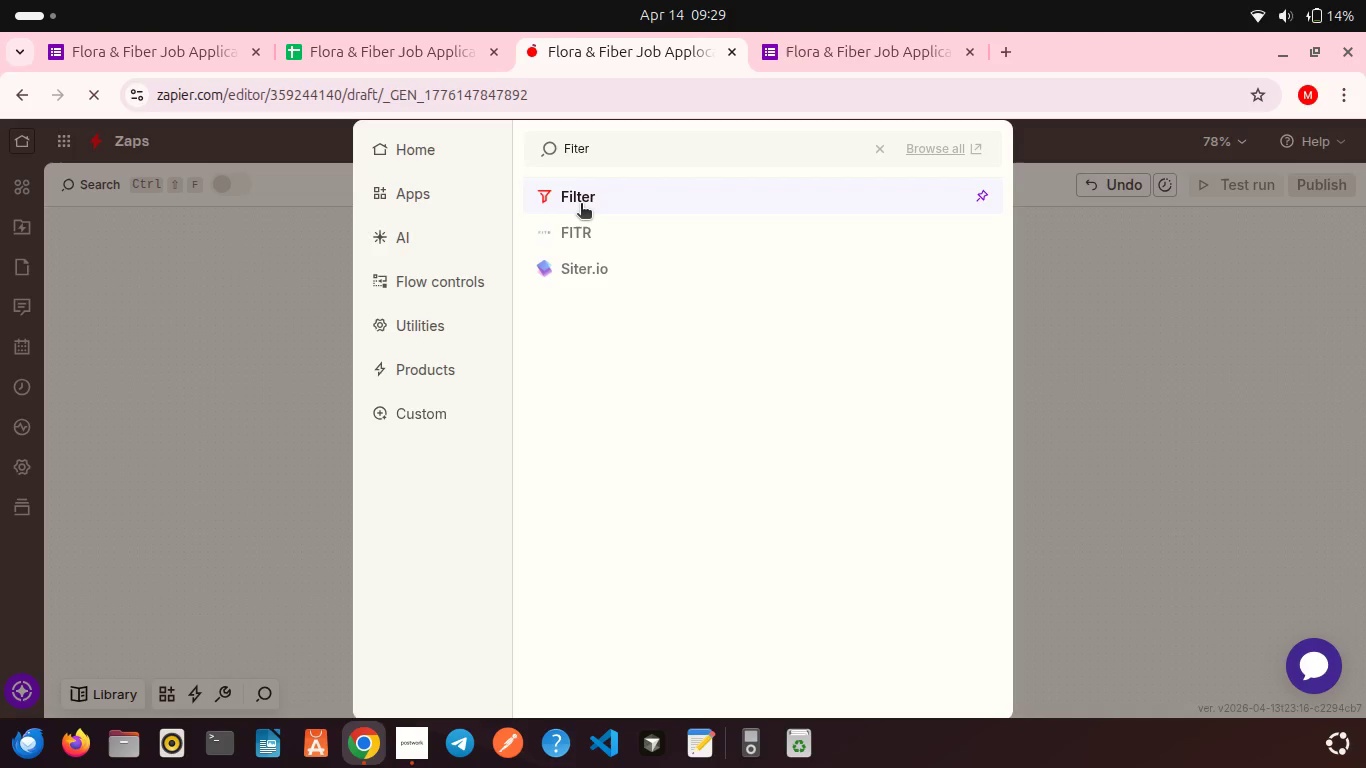 
left_click([581, 205])
 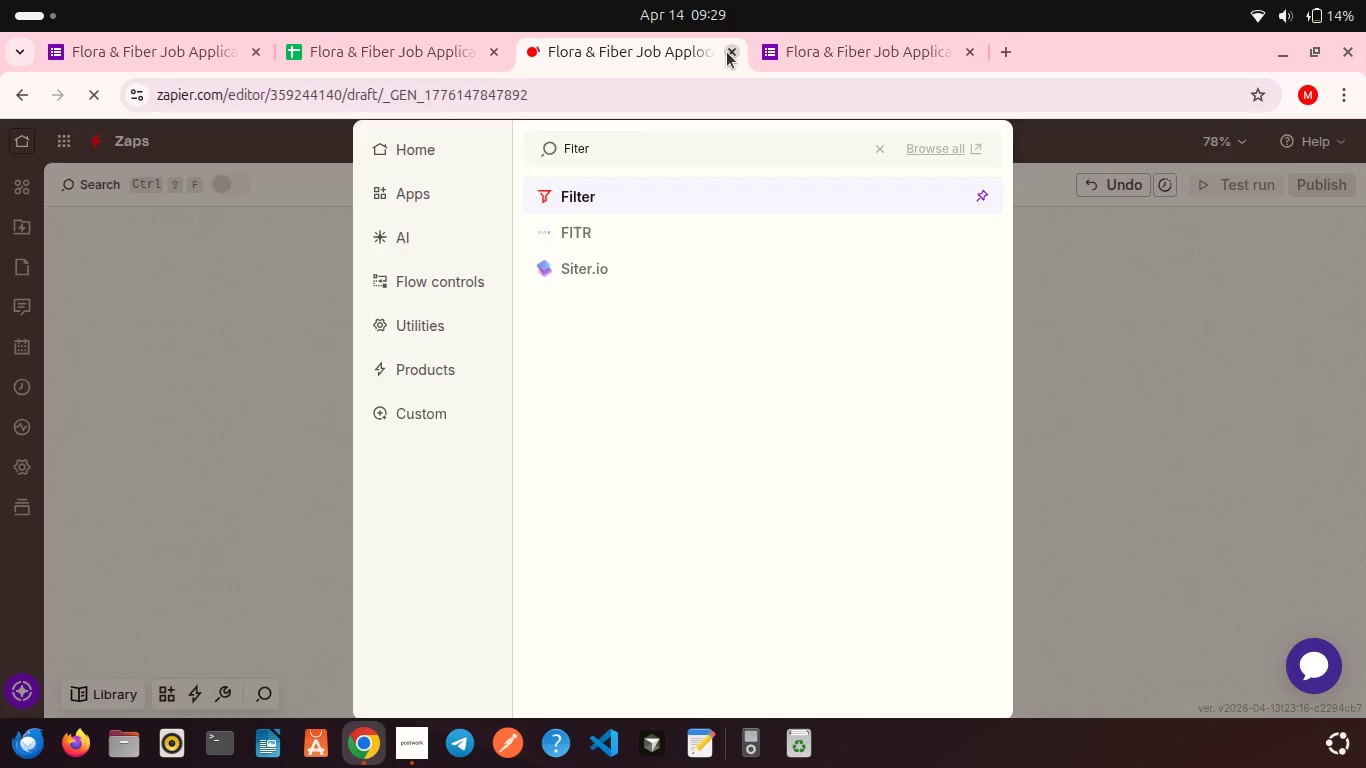 
left_click([727, 52])
 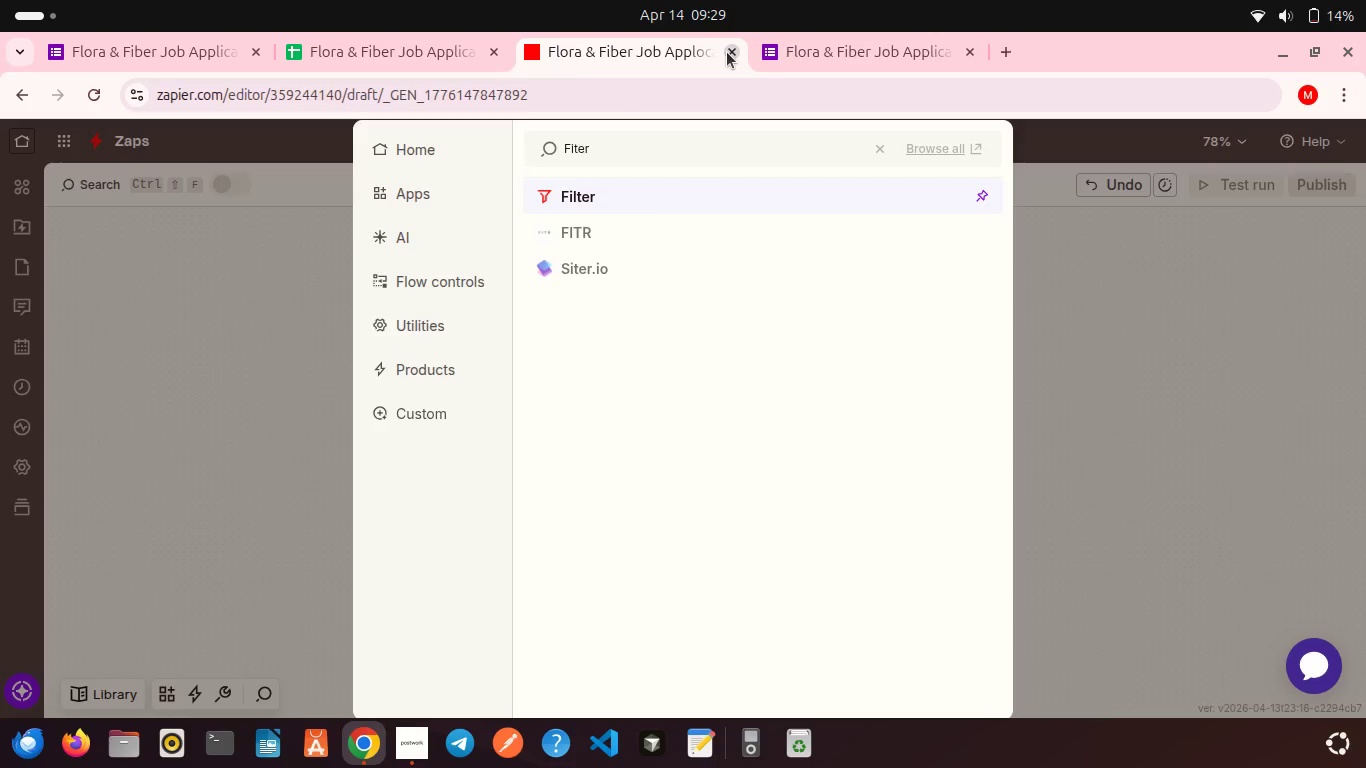 
left_click([727, 52])
 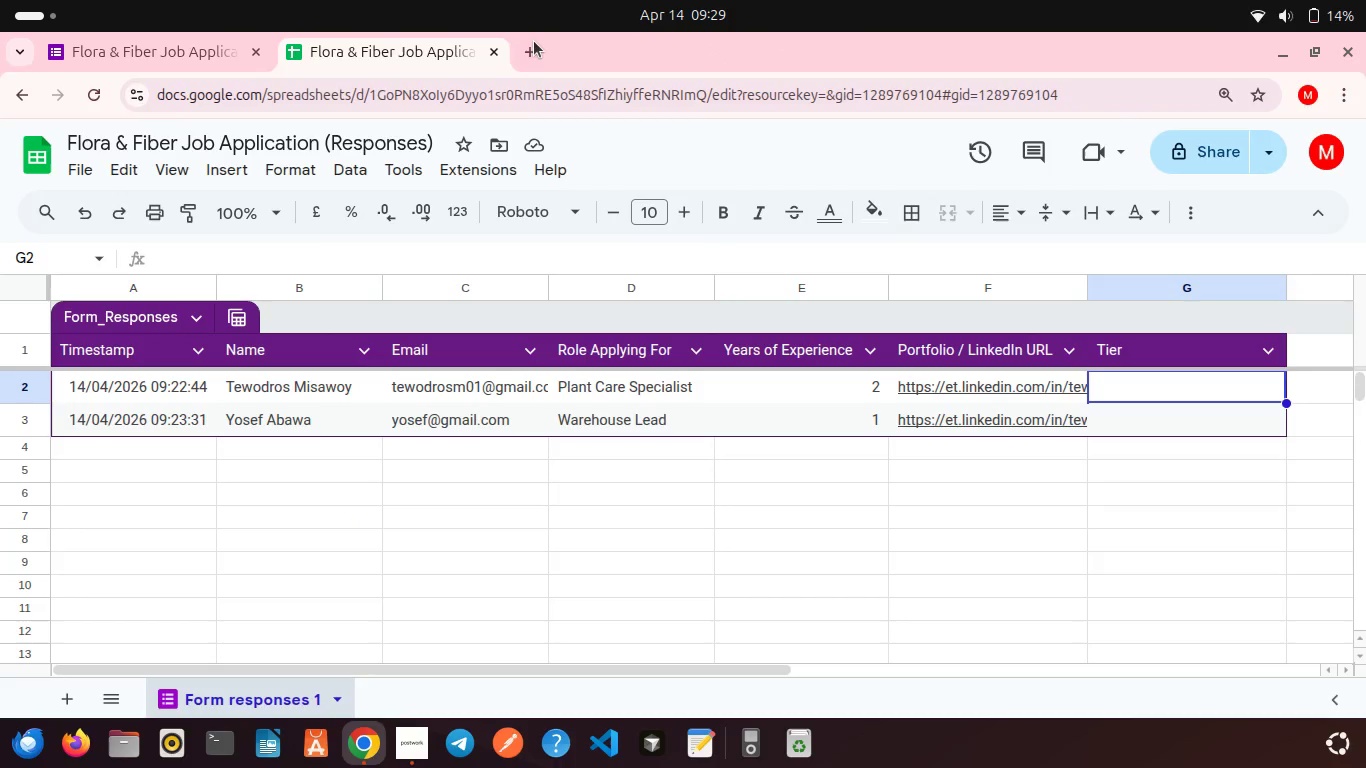 
left_click([534, 41])
 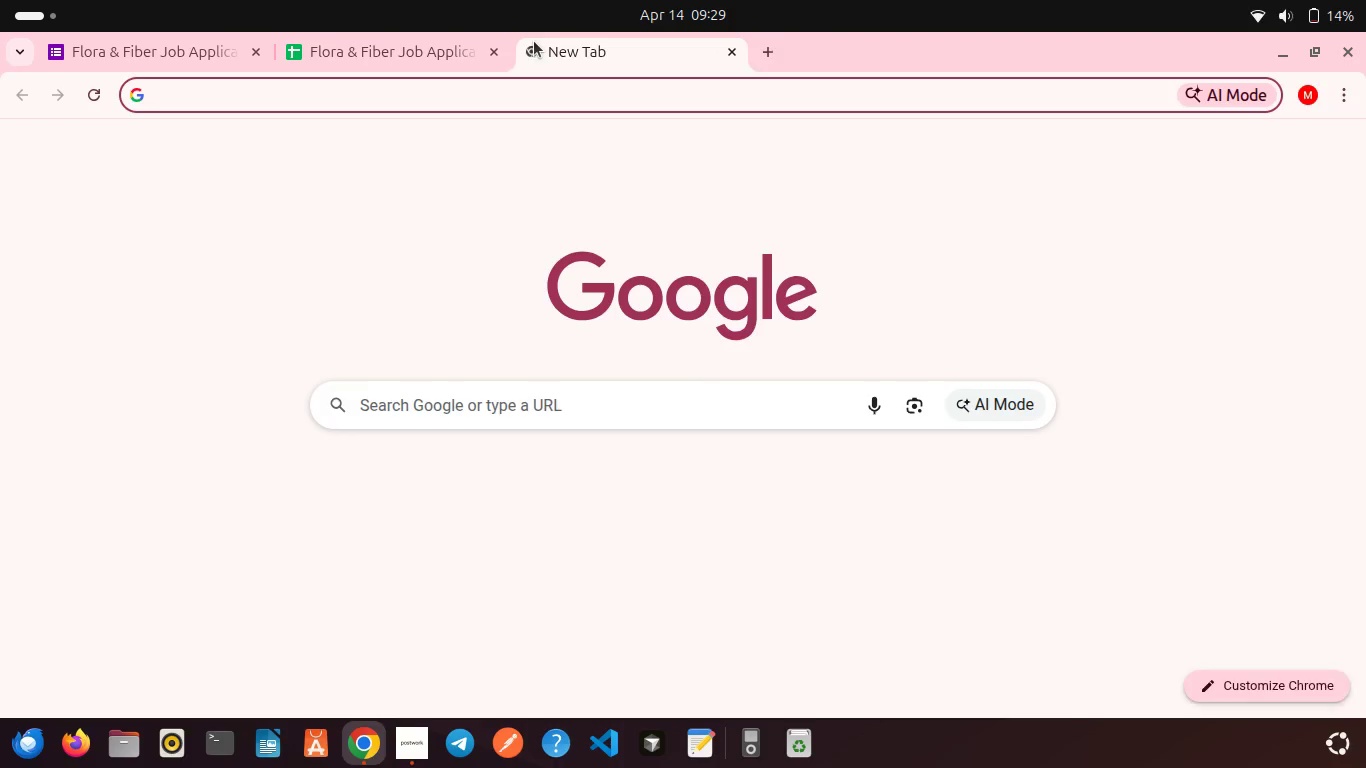 
type(za)
 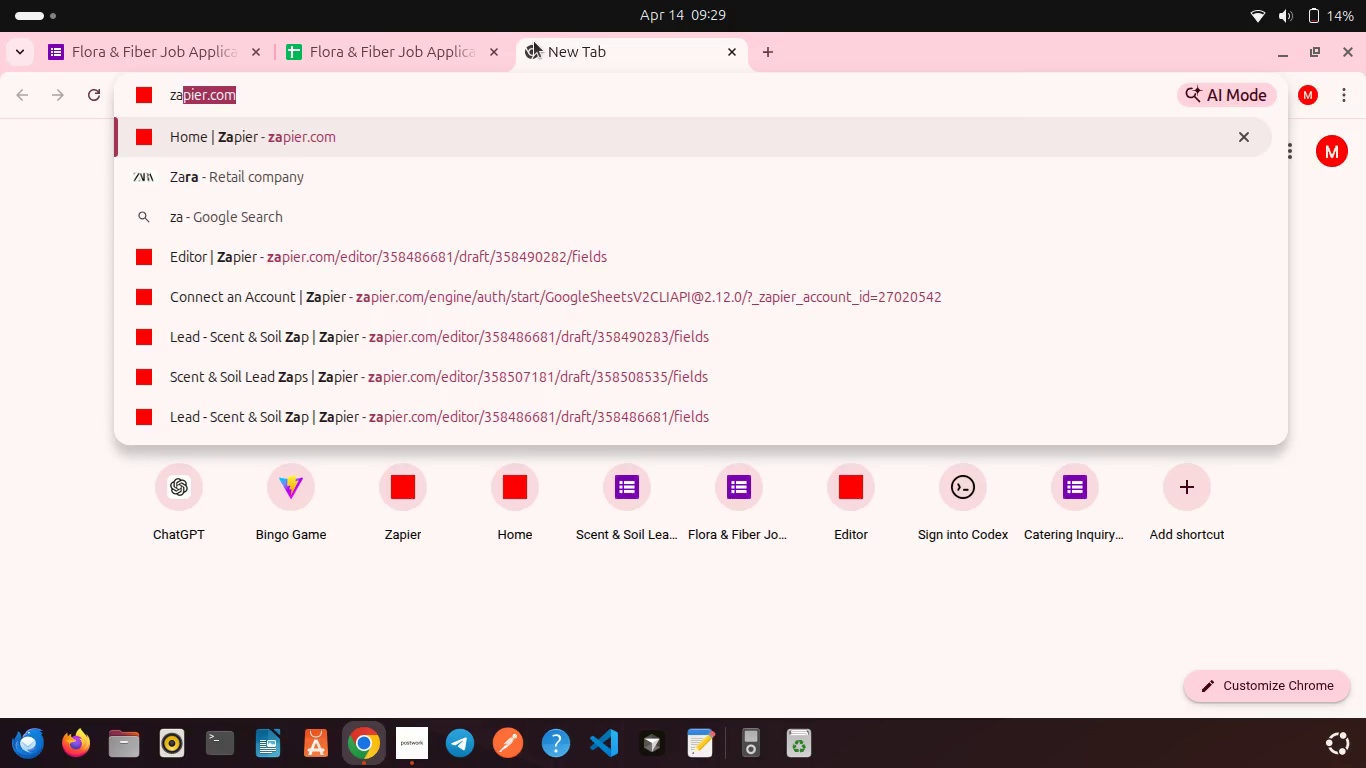 
key(ArrowRight)
 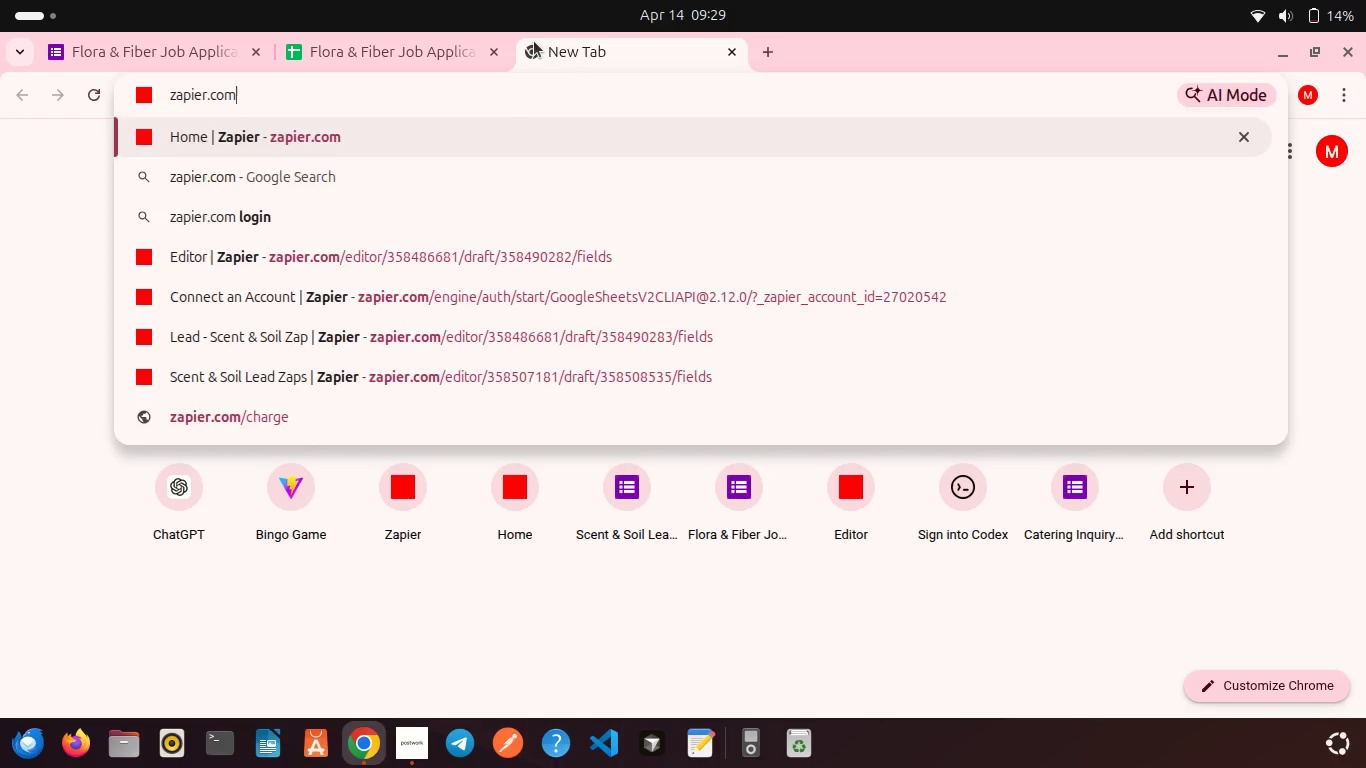 
key(Enter)
 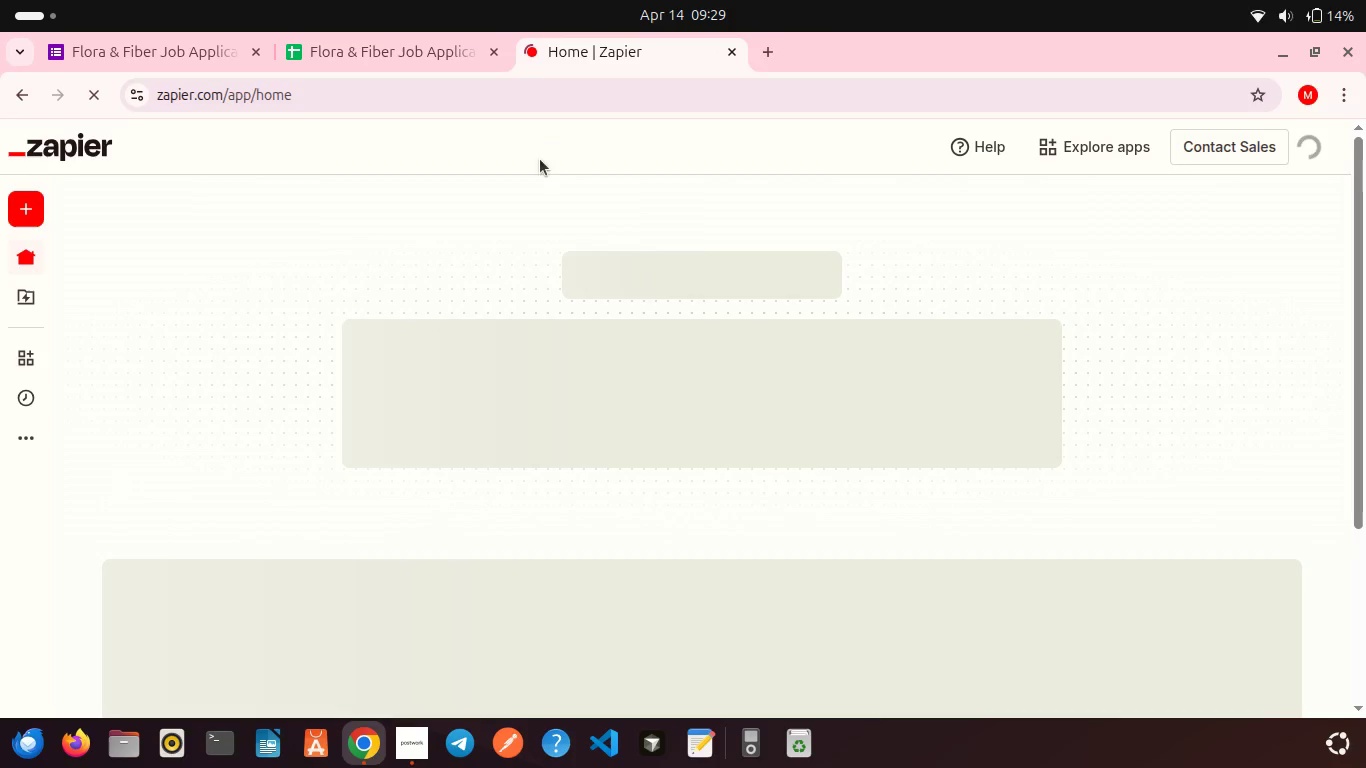 
scroll: coordinate [515, 265], scroll_direction: down, amount: 6.0
 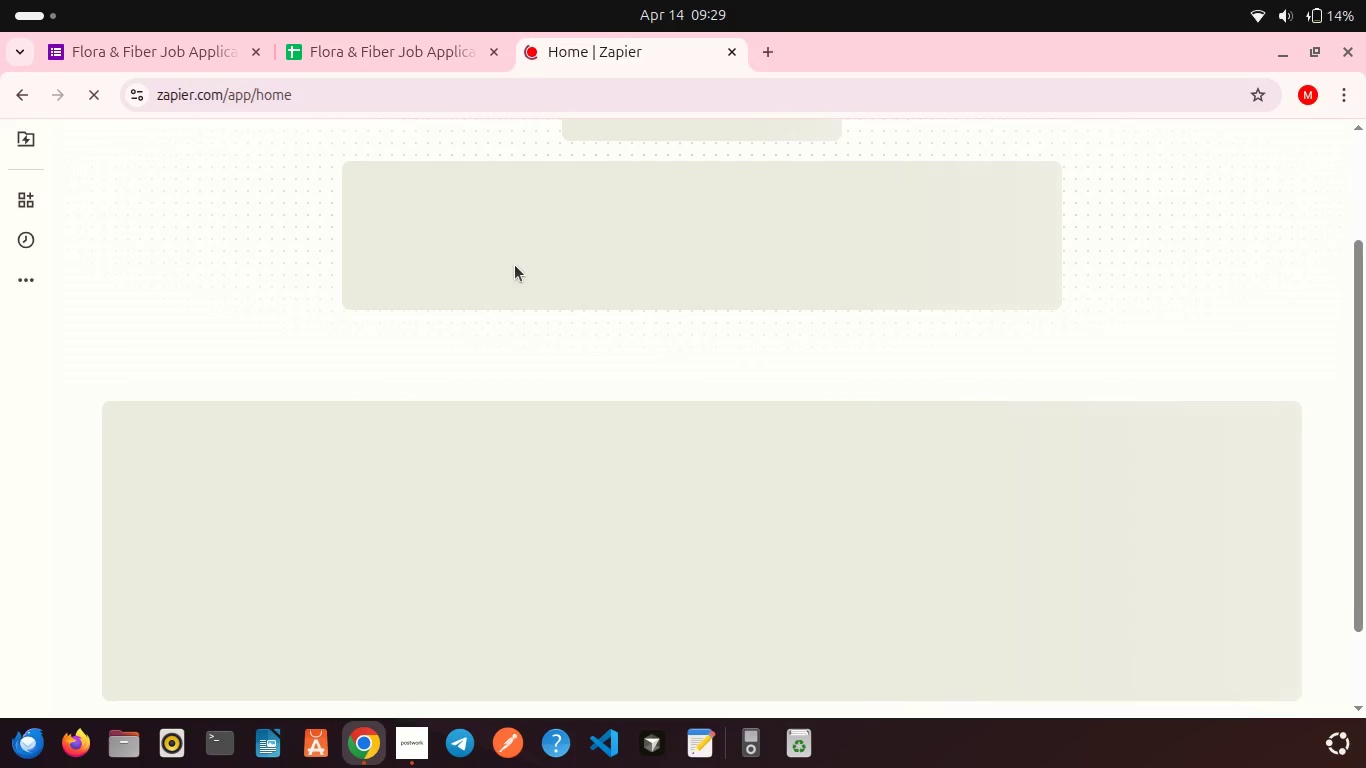 
scroll: coordinate [515, 265], scroll_direction: up, amount: 1.0
 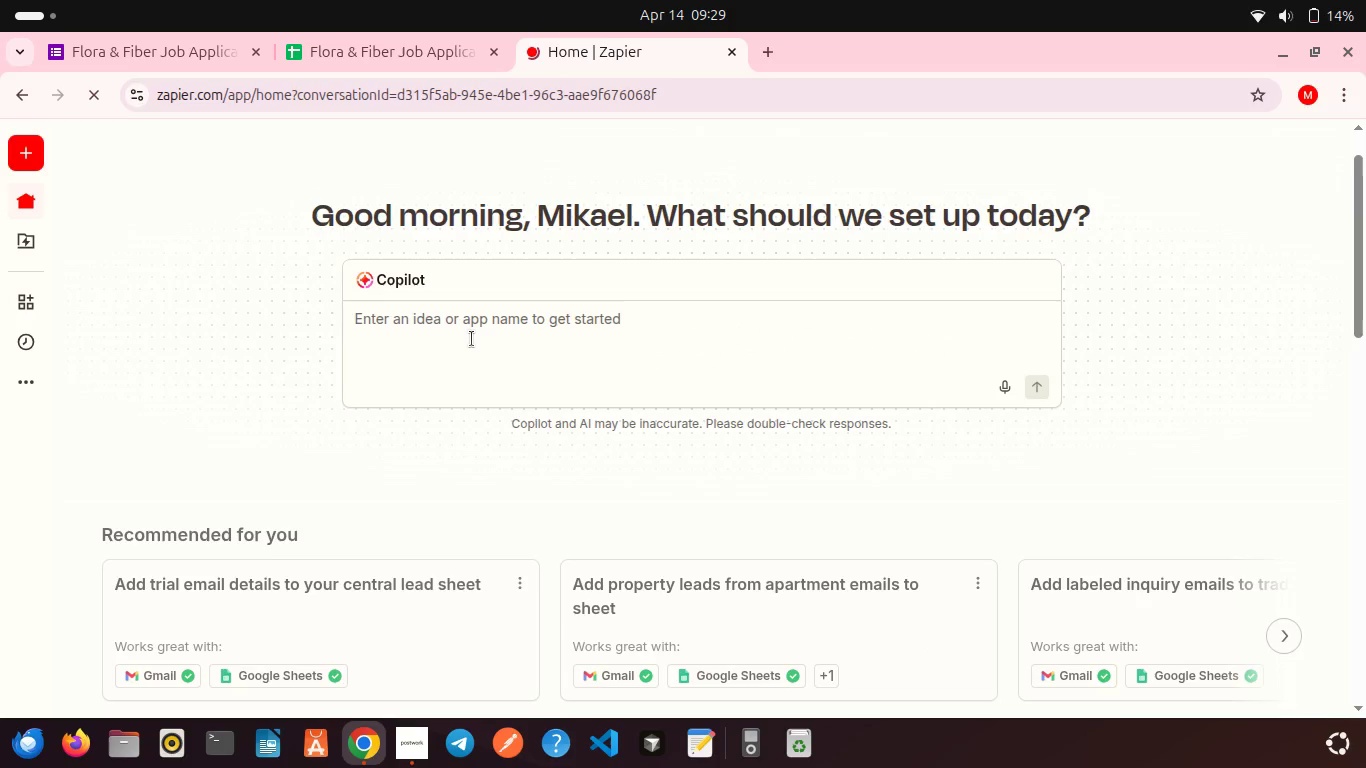 
scroll: coordinate [472, 339], scroll_direction: down, amount: 1.0
 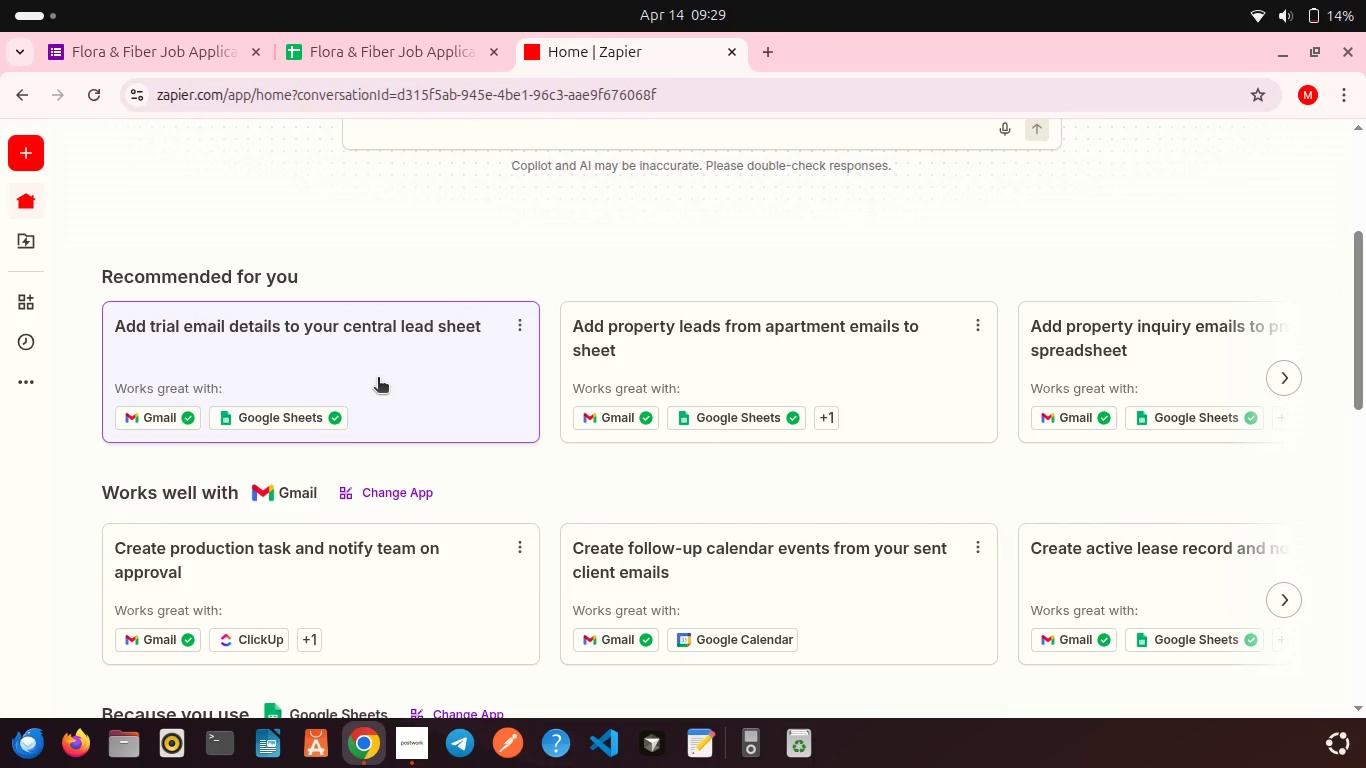 
scroll: coordinate [378, 379], scroll_direction: up, amount: 3.0
 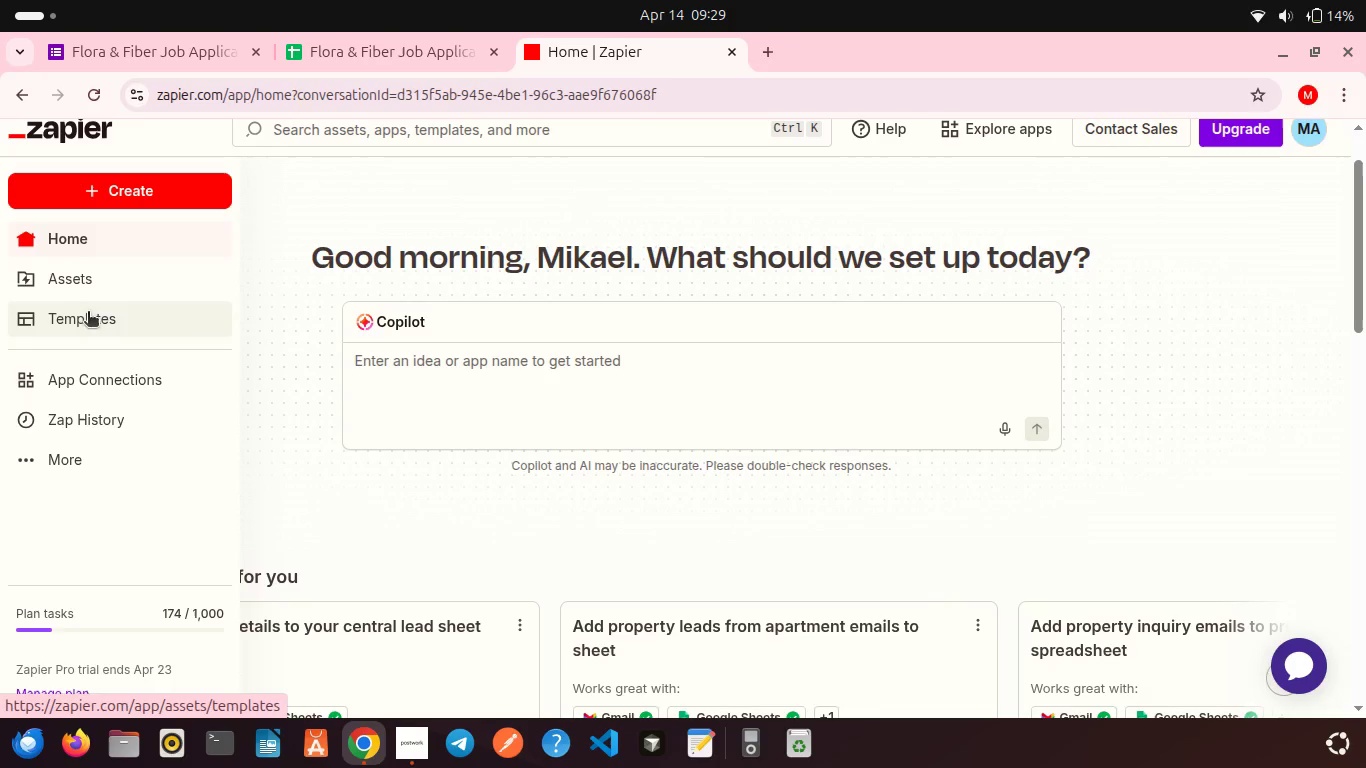 
wait(7.11)
 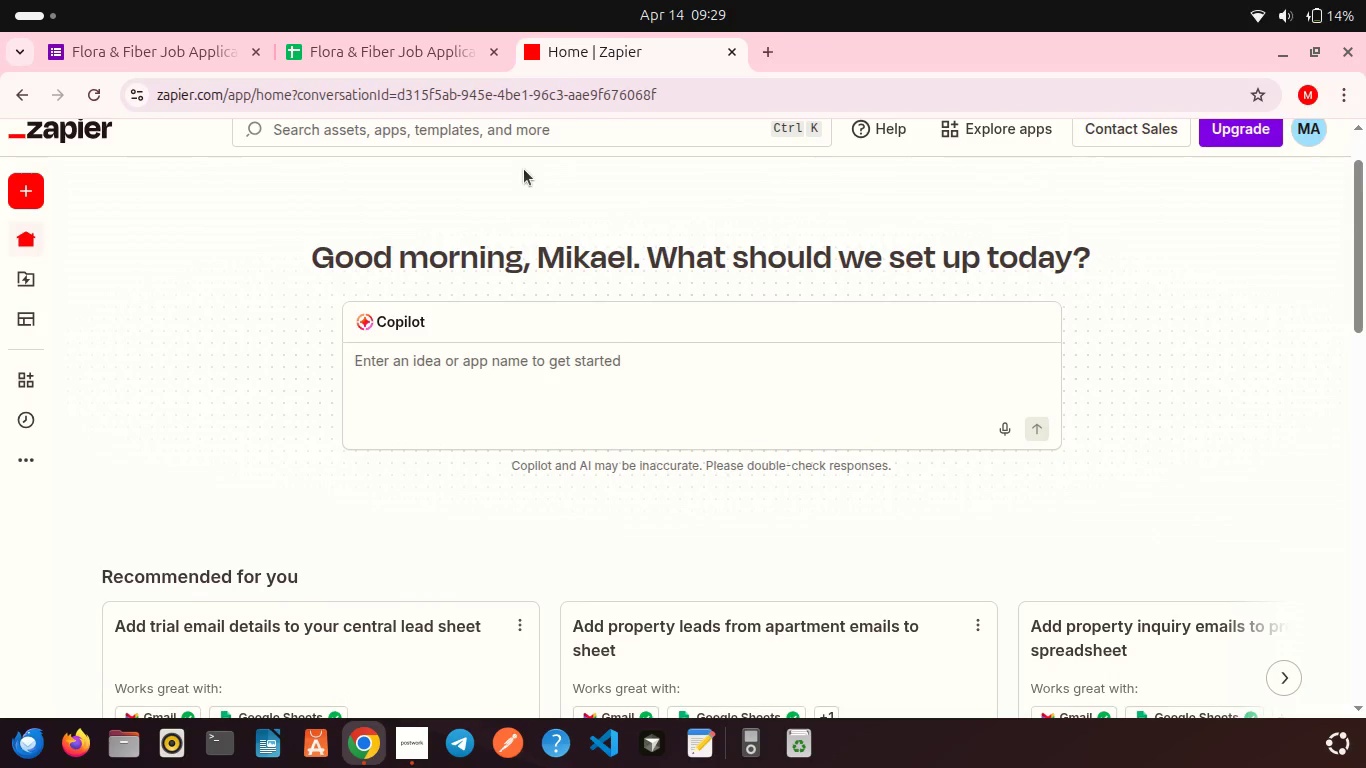 
left_click([92, 414])
 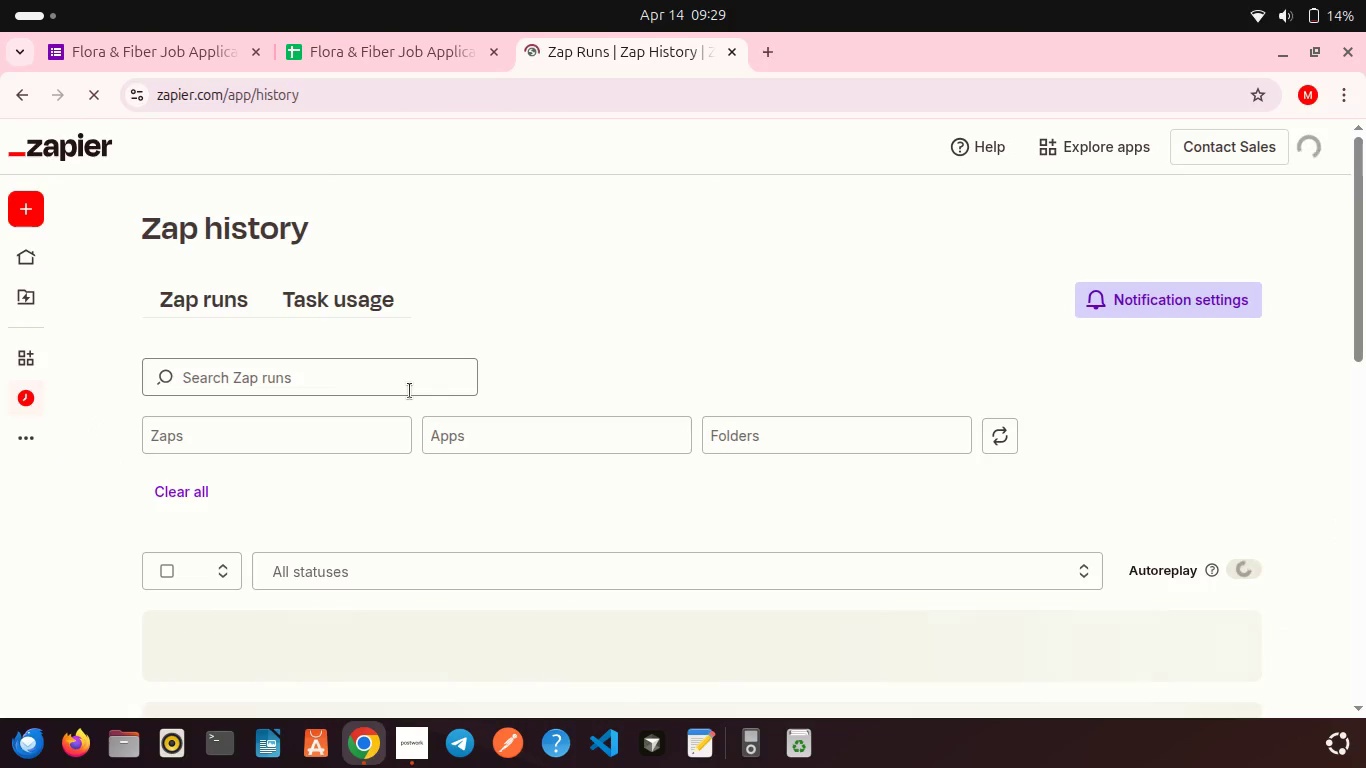 
scroll: coordinate [410, 391], scroll_direction: down, amount: 1.0
 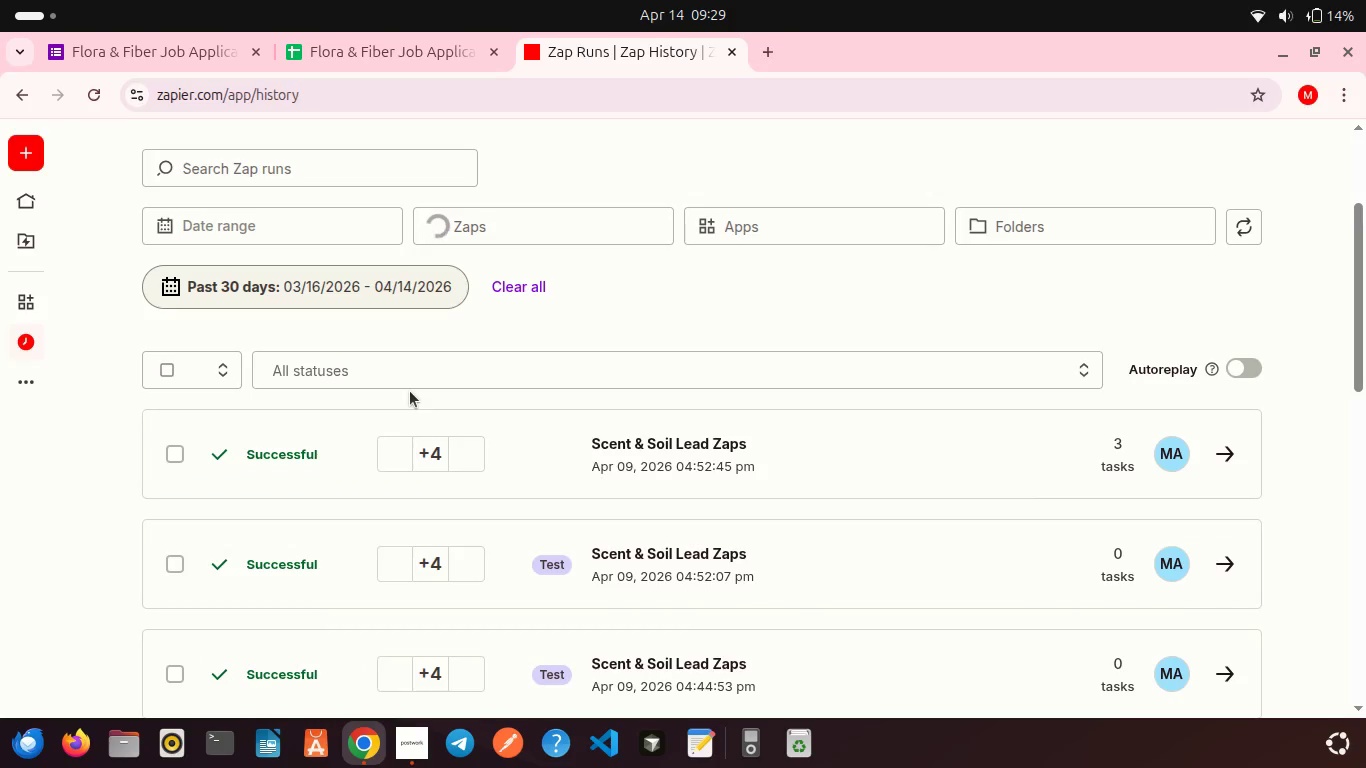 
wait(9.1)
 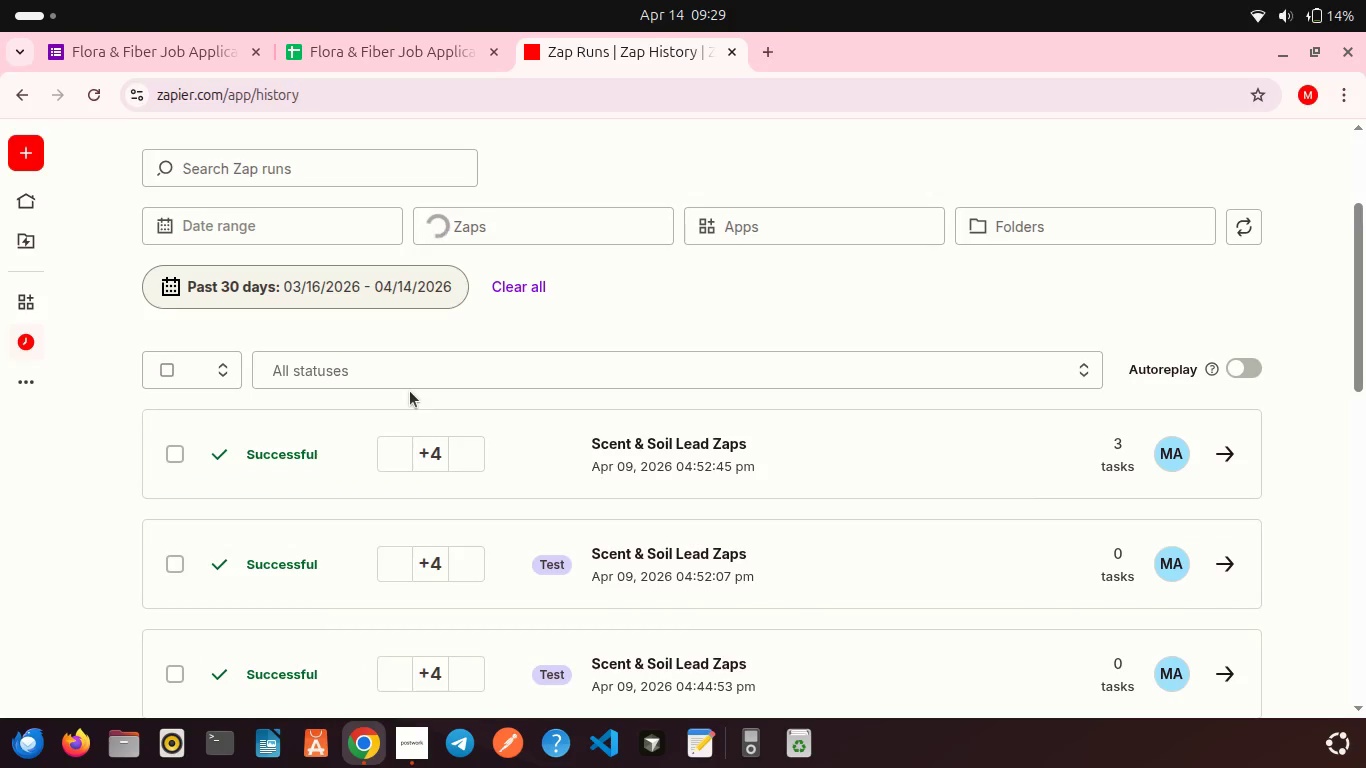 
scroll: coordinate [771, 431], scroll_direction: up, amount: 1.0
 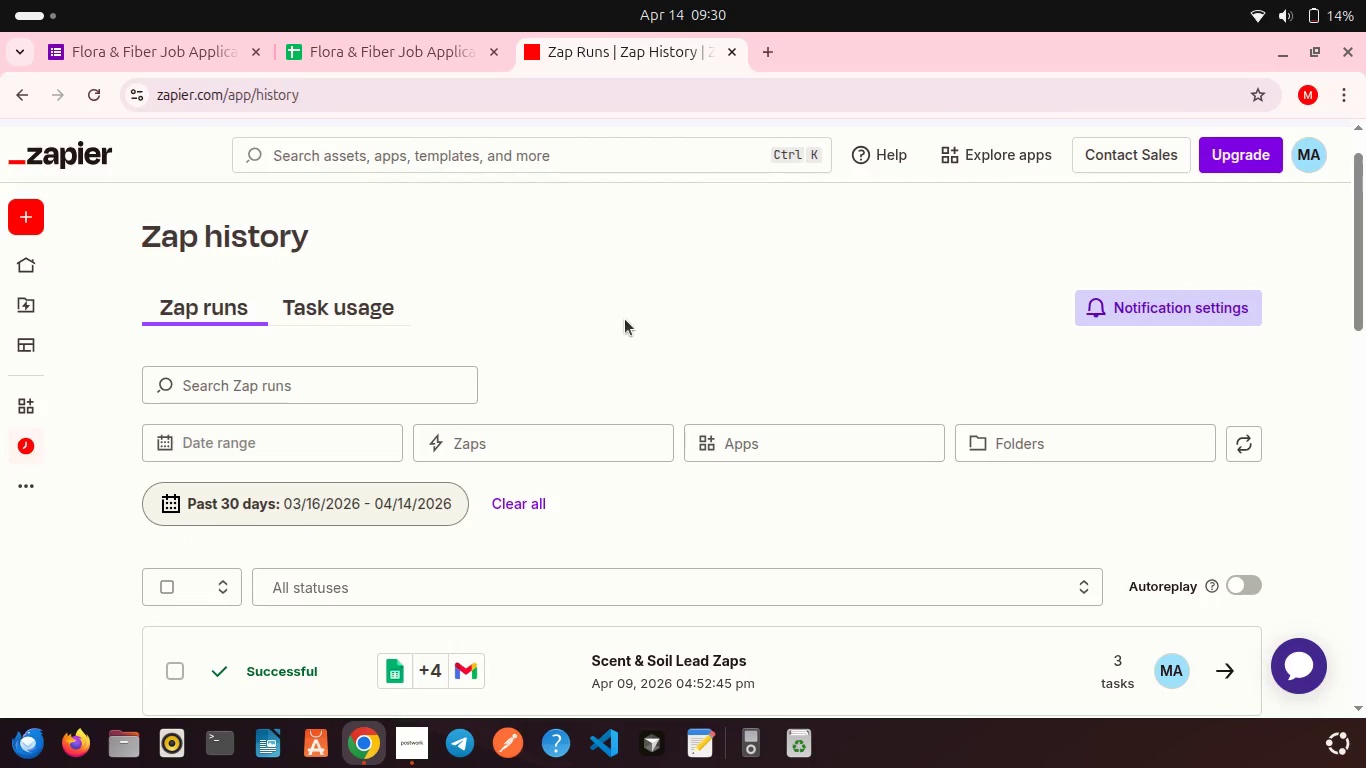 
scroll: coordinate [562, 304], scroll_direction: down, amount: 10.0
 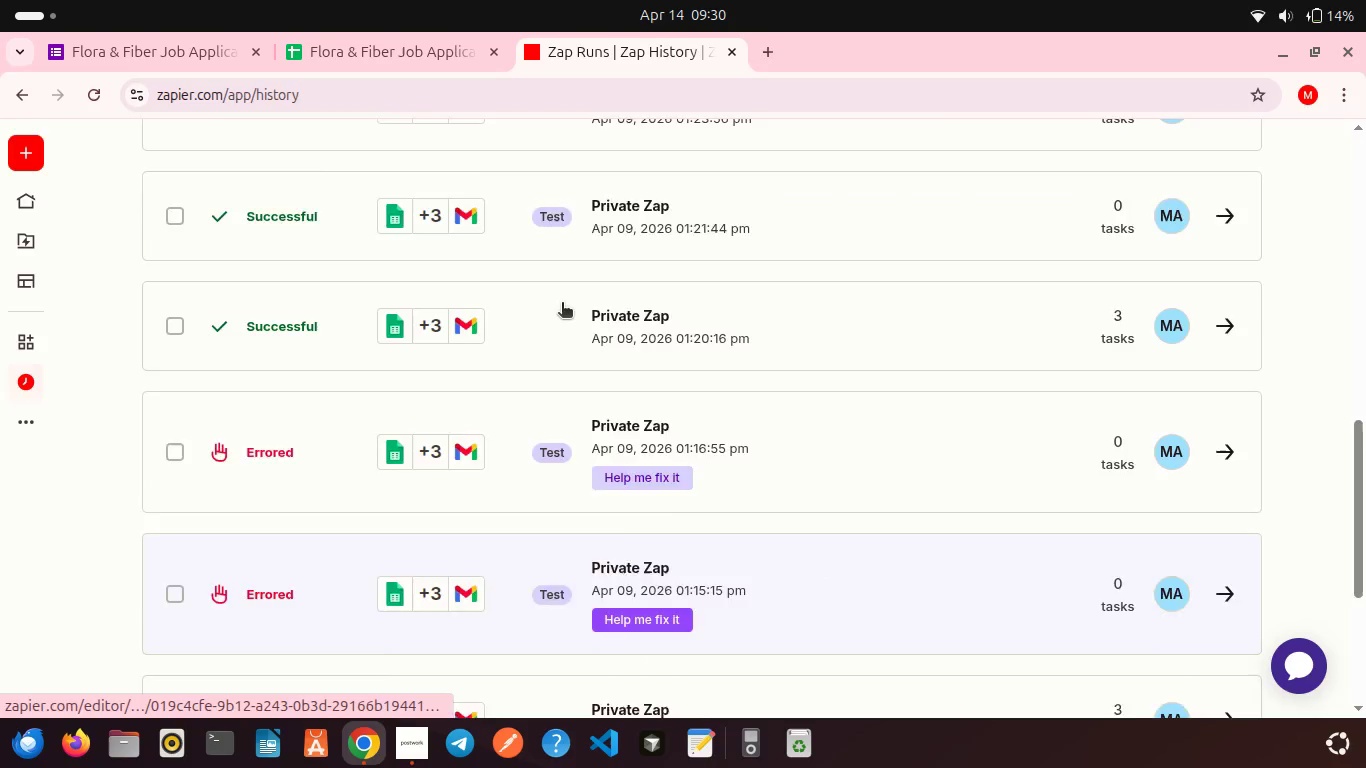 
scroll: coordinate [562, 304], scroll_direction: up, amount: 13.0
 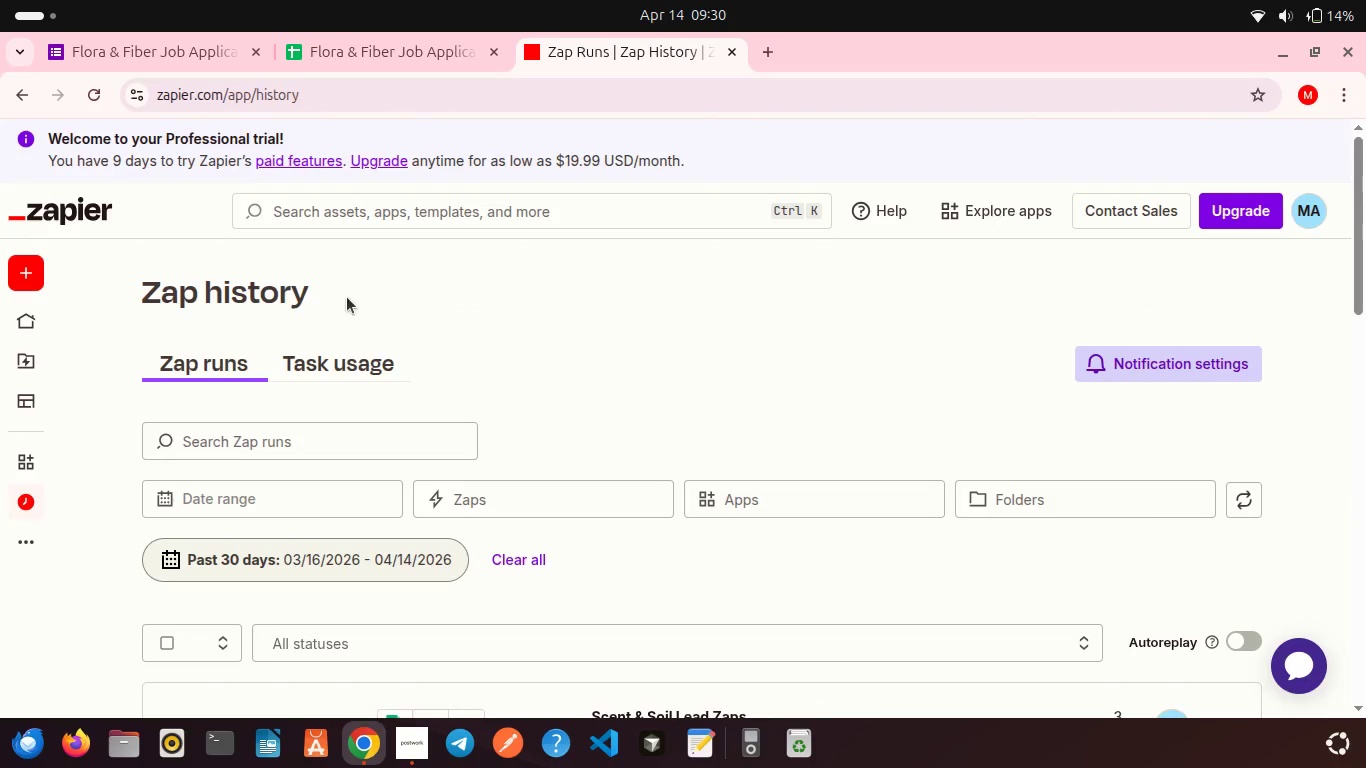 
mouse_move([304, 292])
 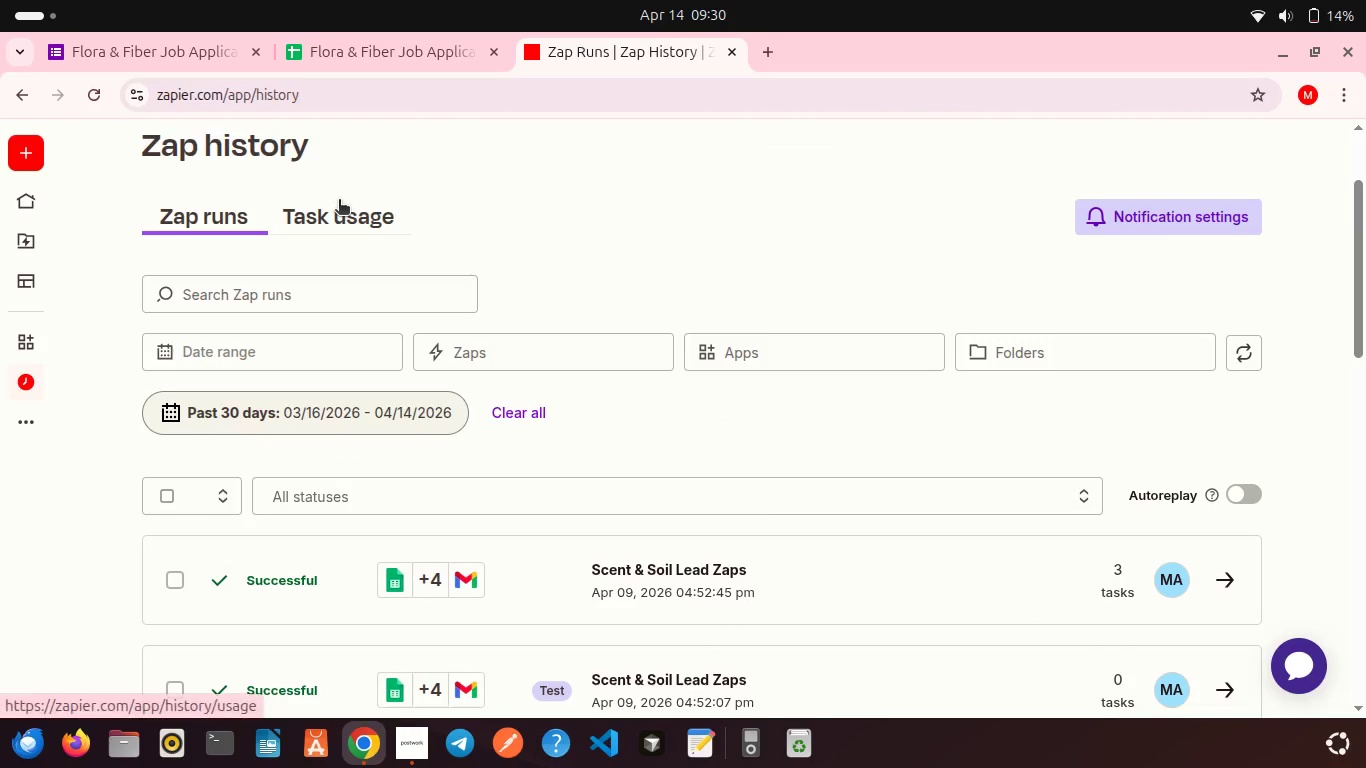 
left_click([328, 213])
 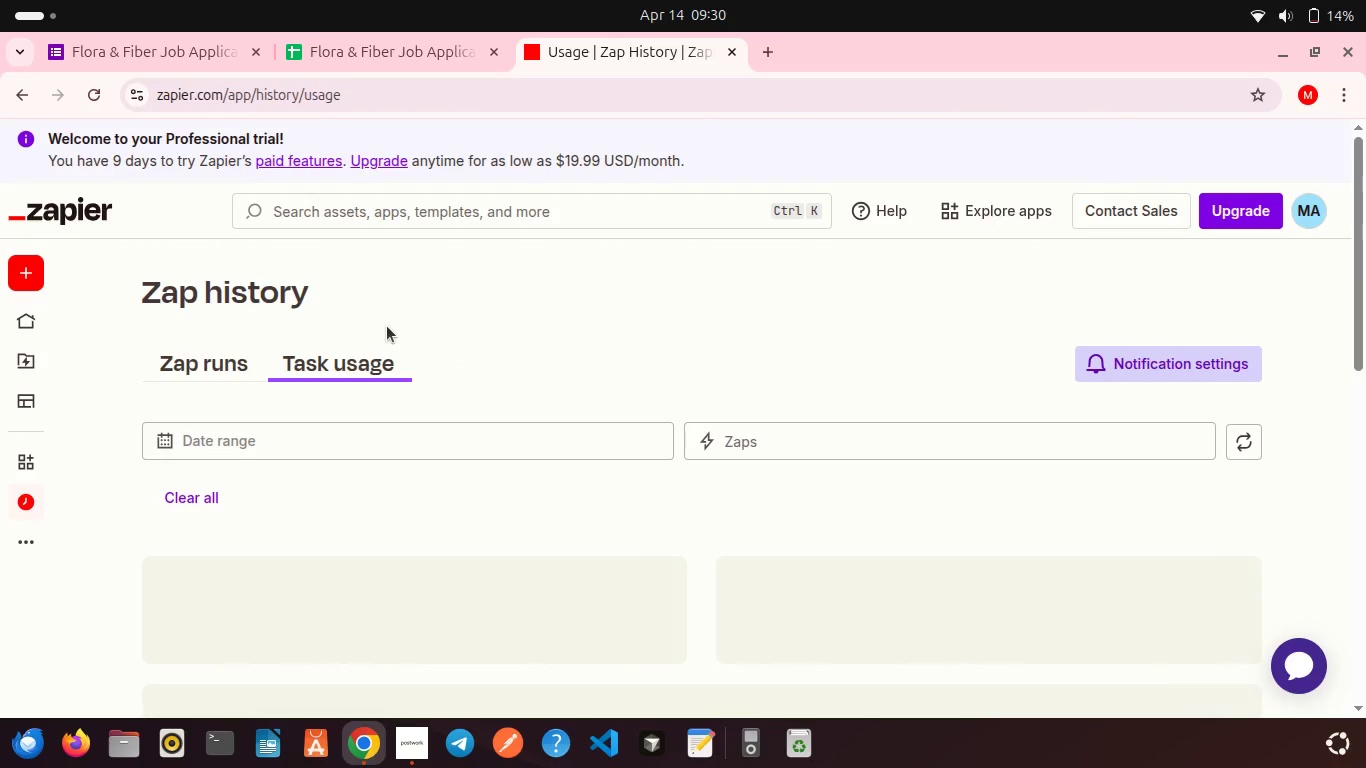 
scroll: coordinate [387, 326], scroll_direction: down, amount: 2.0
 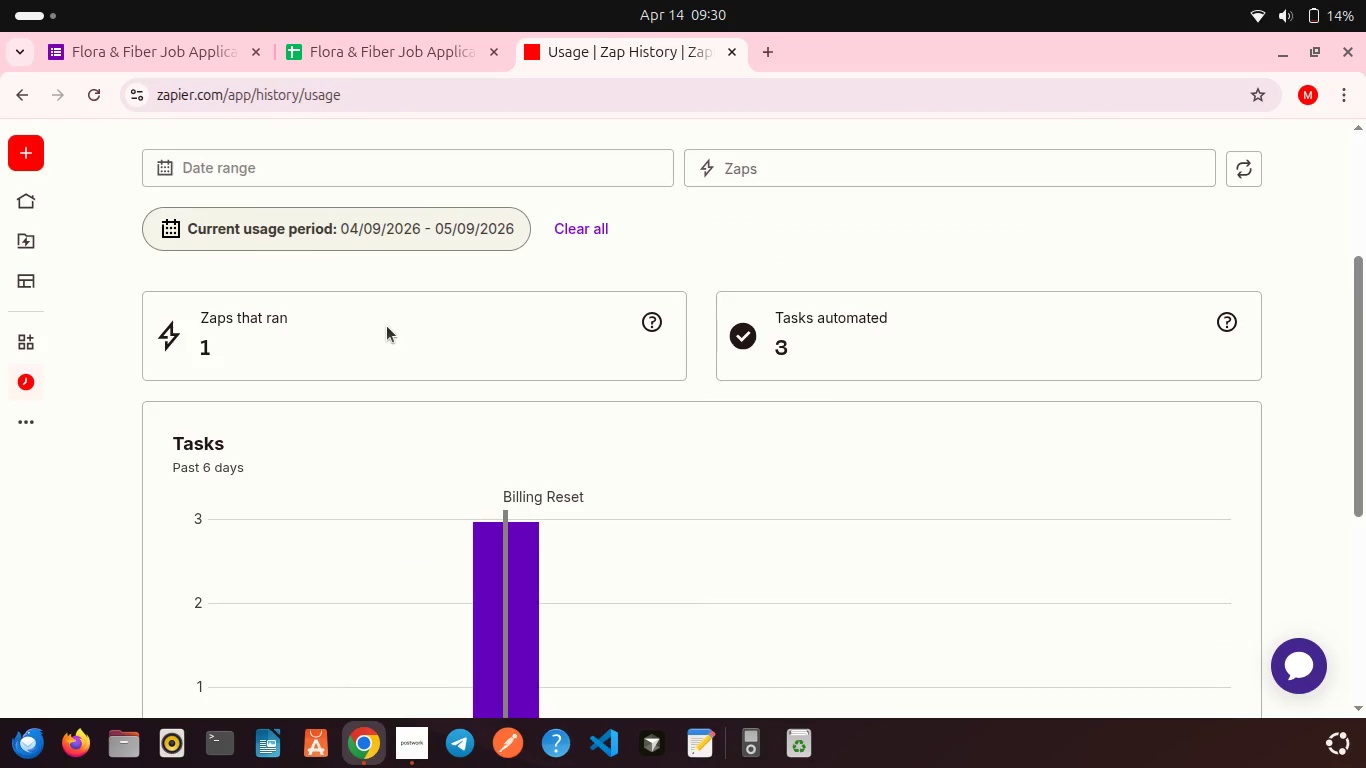 
scroll: coordinate [387, 326], scroll_direction: up, amount: 2.0
 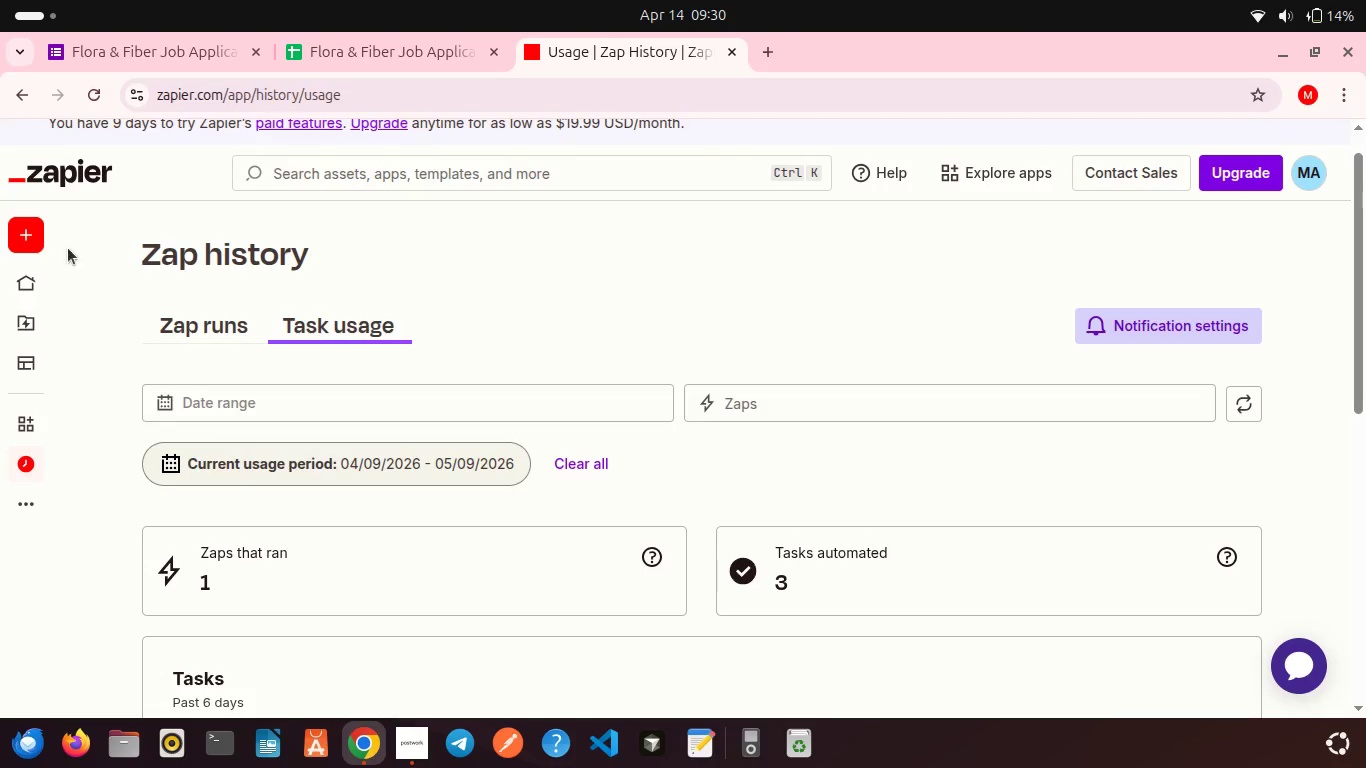 
left_click([21, 232])
 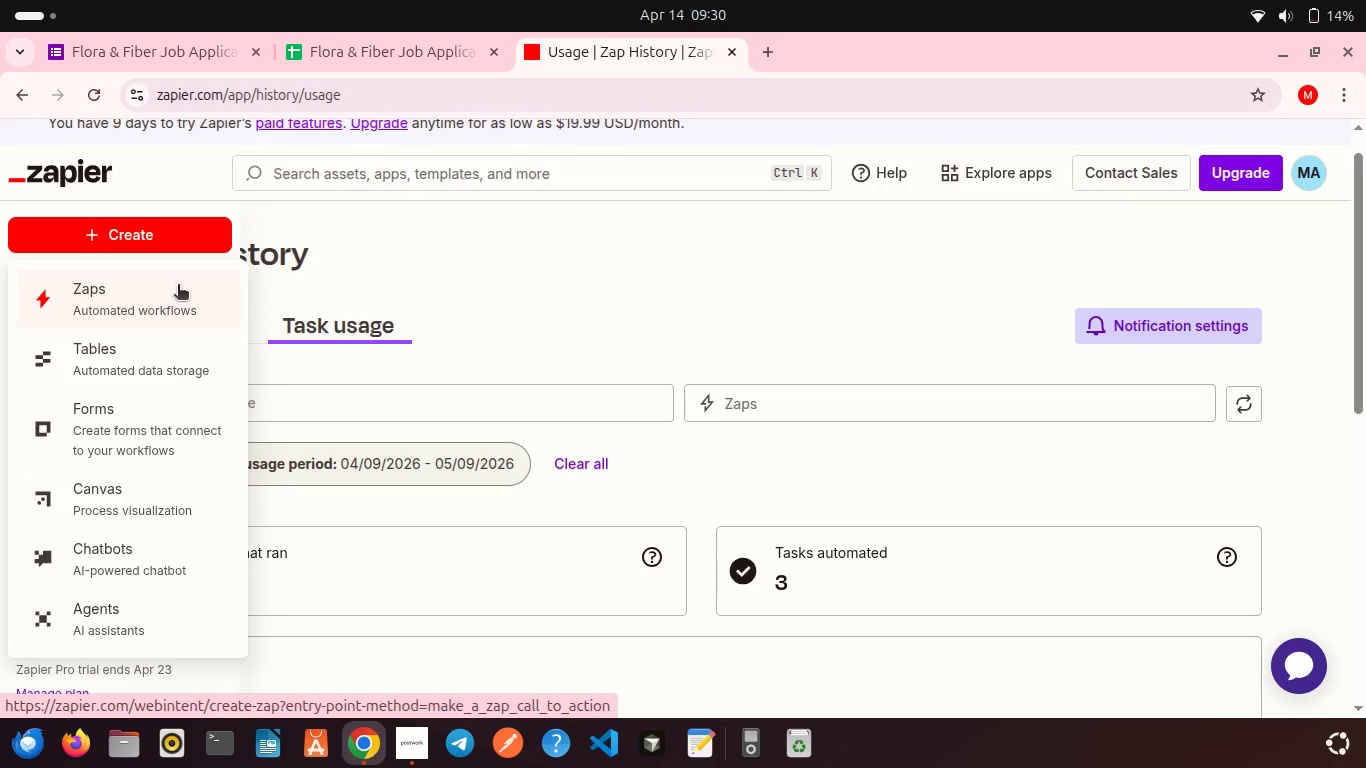 
wait(5.19)
 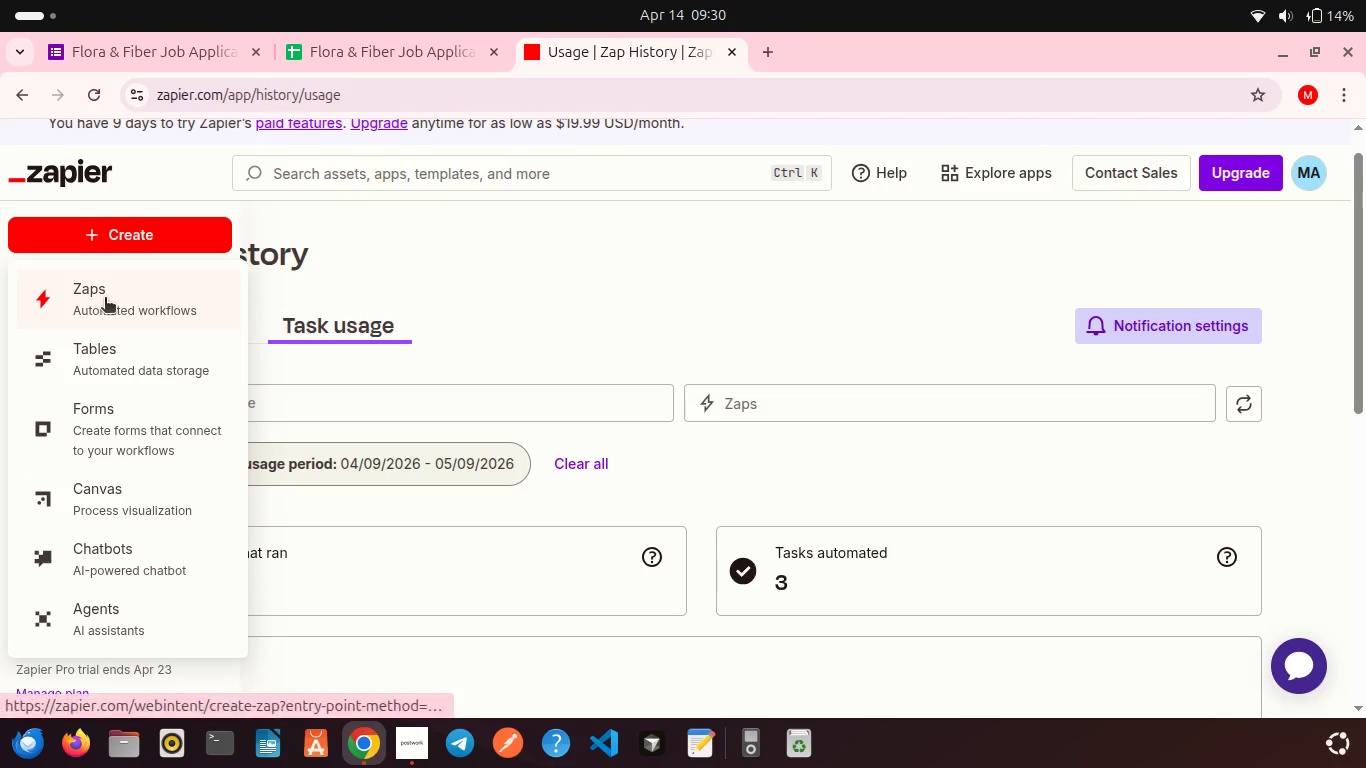 
left_click([169, 291])
 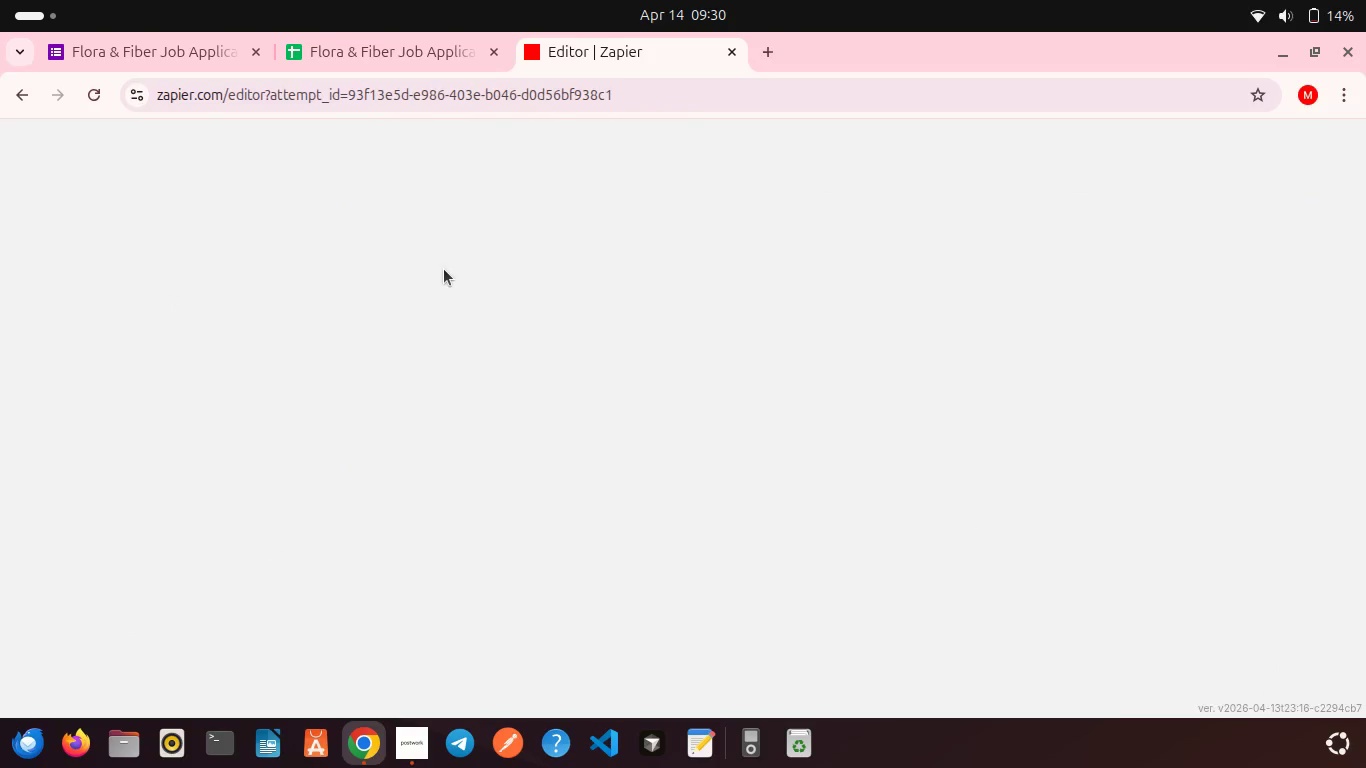 
wait(8.23)
 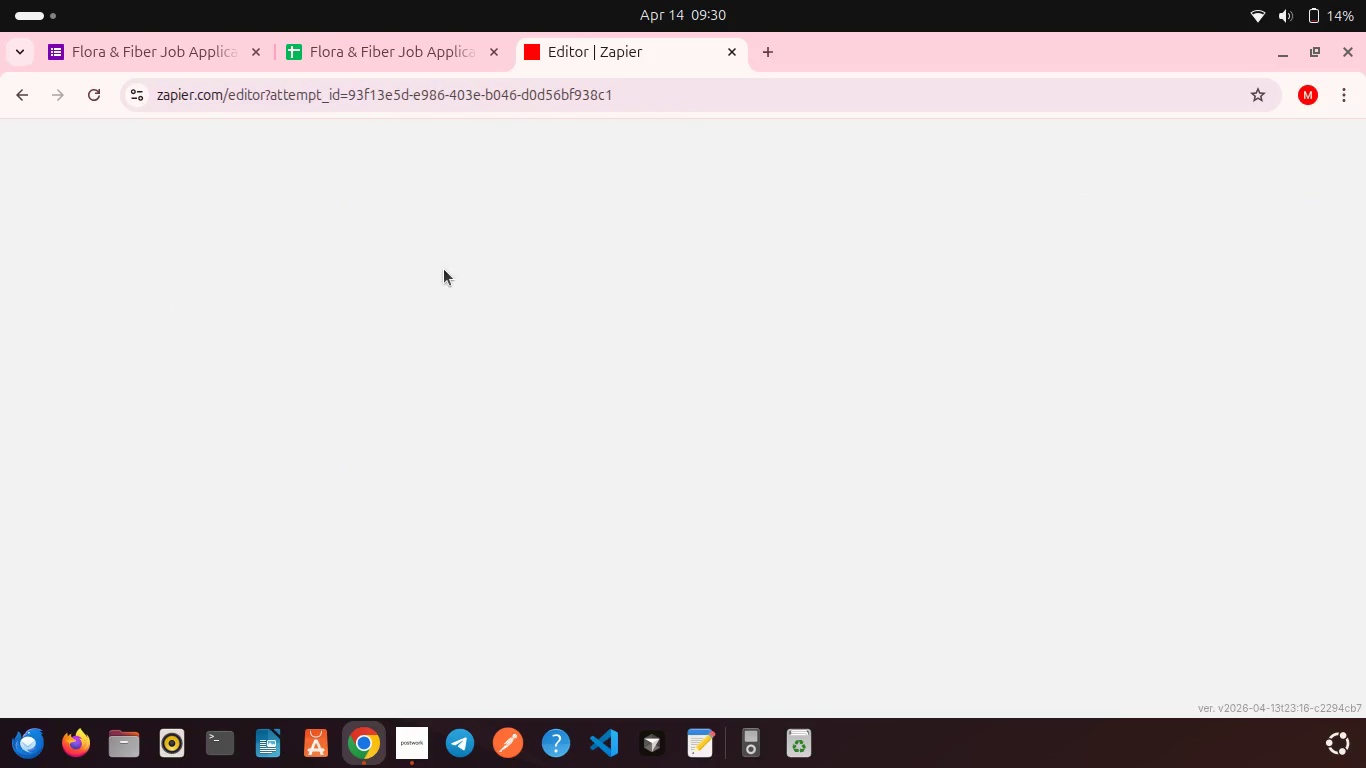 
left_click([63, 140])
 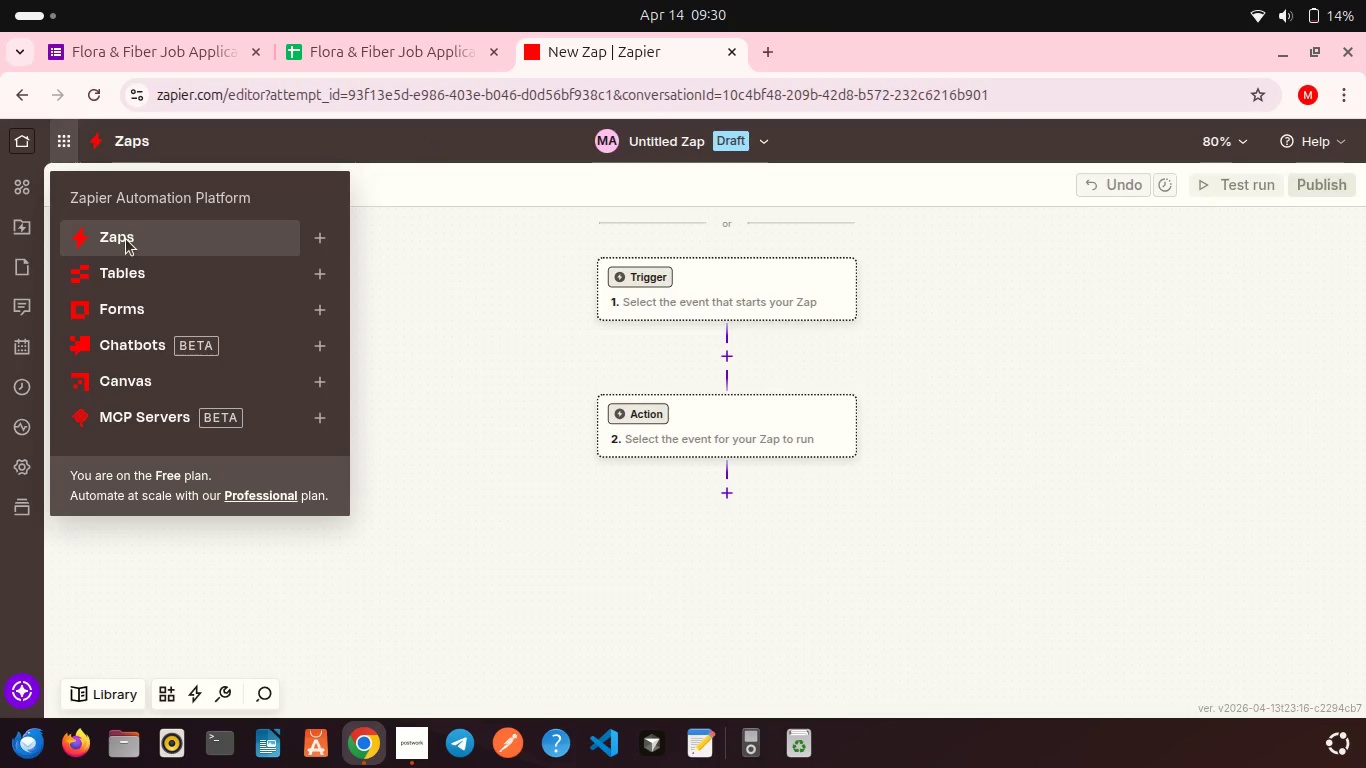 
left_click([534, 218])
 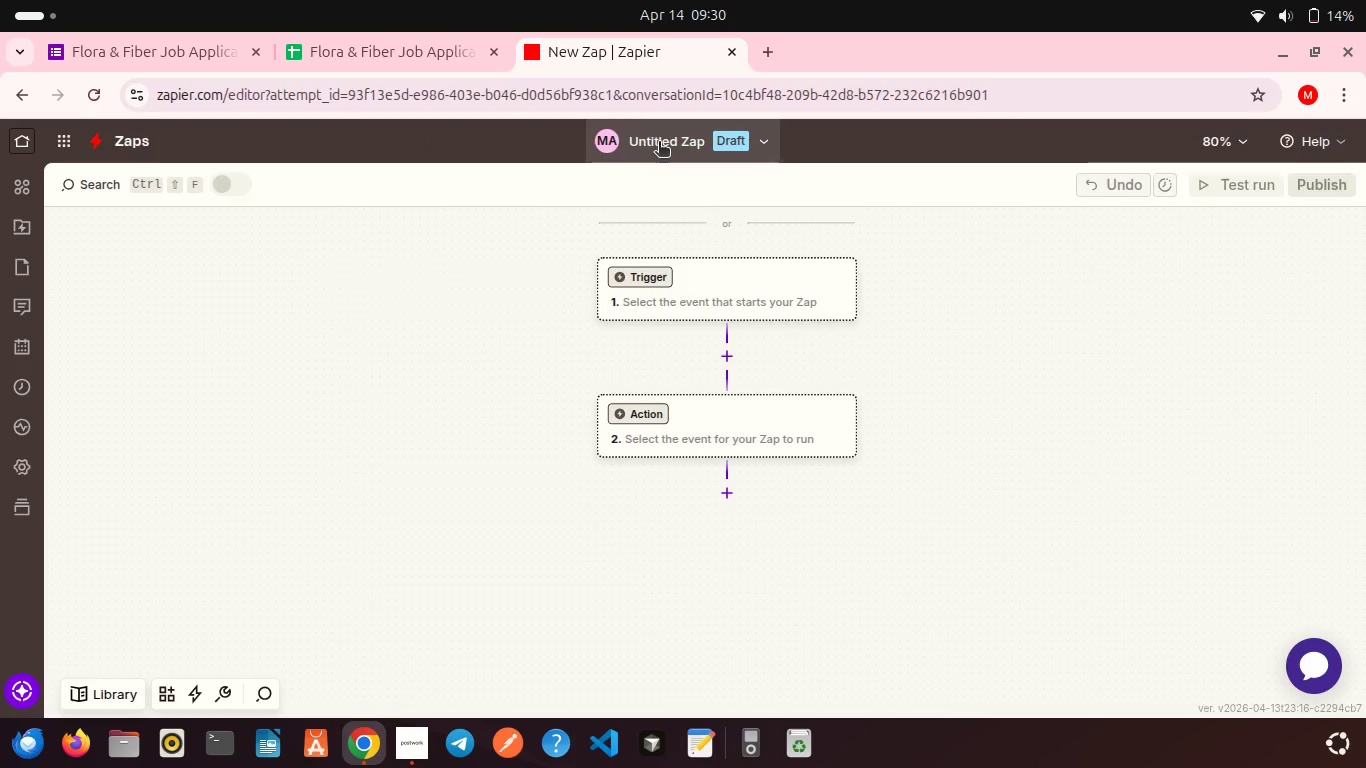 
double_click([659, 143])
 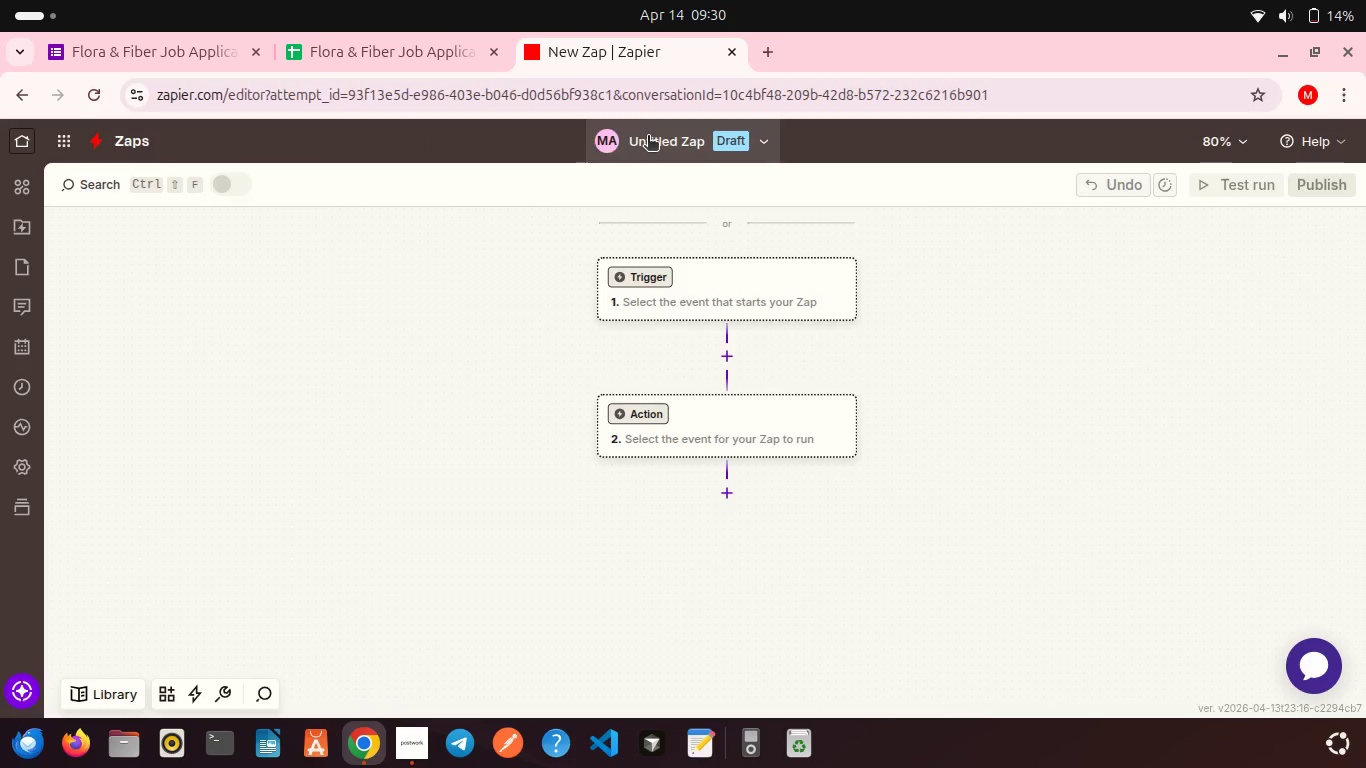 
left_click([648, 137])
 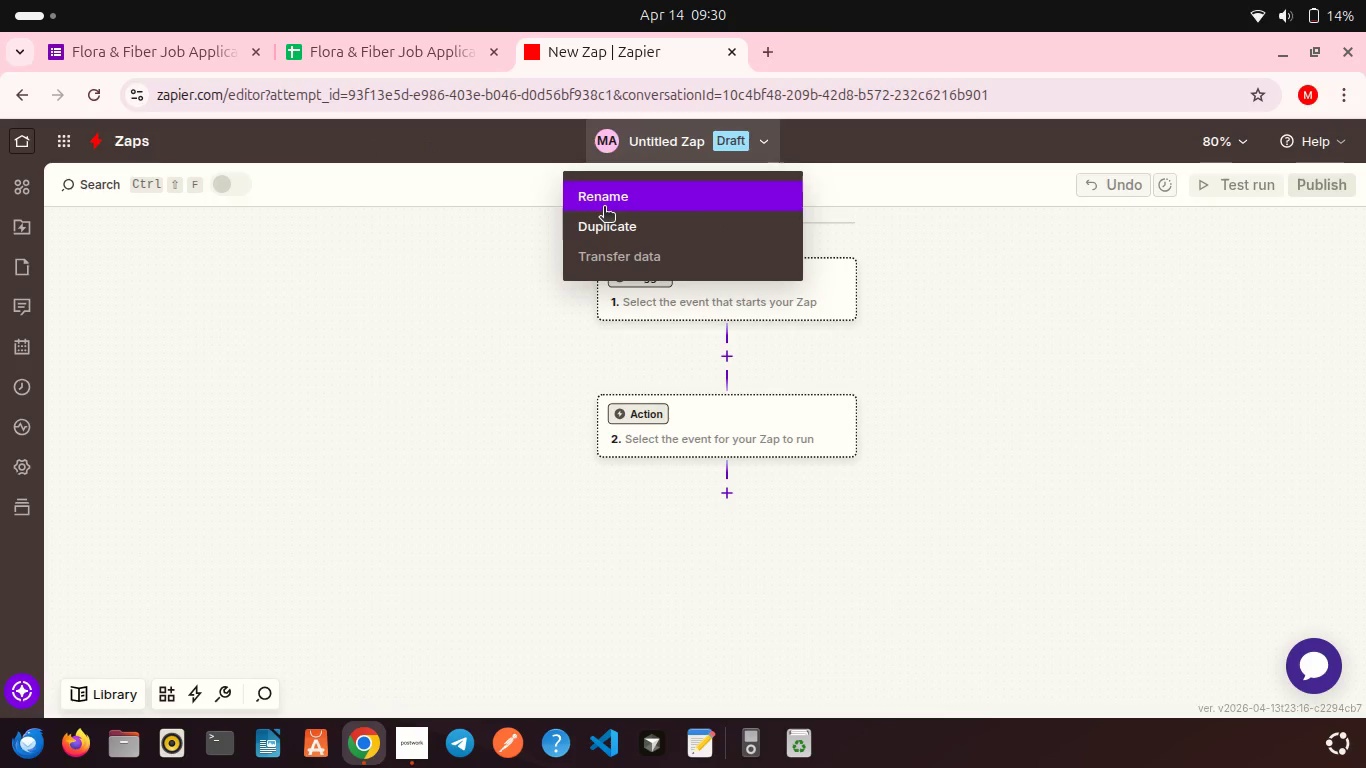 
left_click([604, 208])
 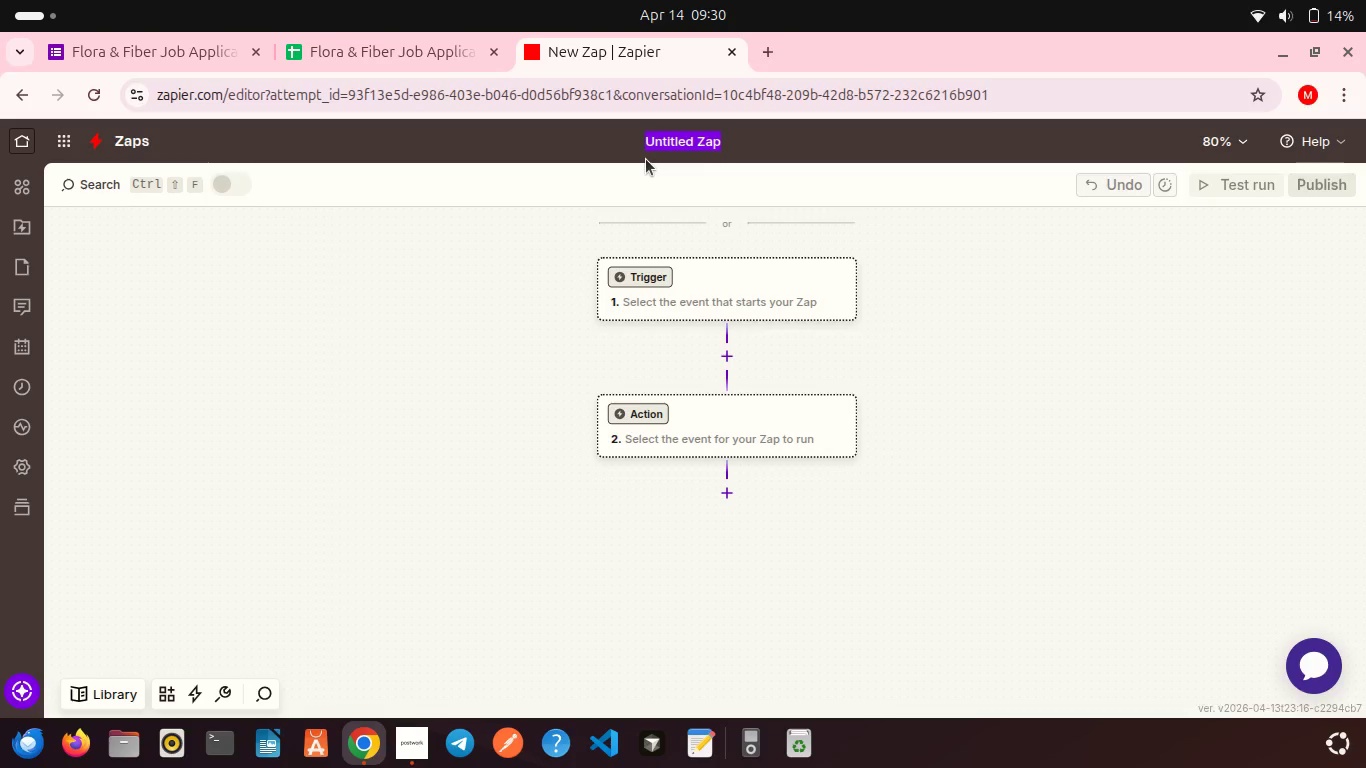 
type(Flora & Fiber Job application)
key(Backspace)
key(Backspace)
key(Backspace)
 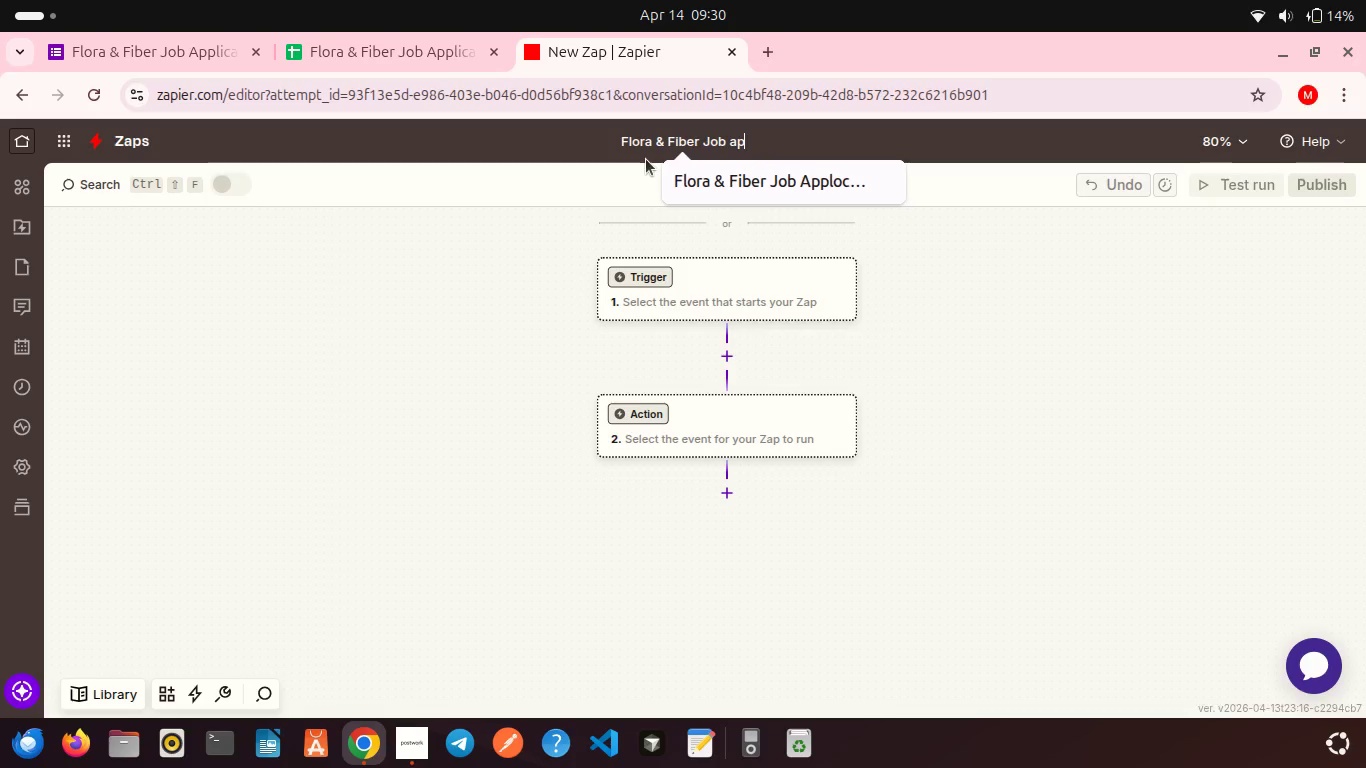 
left_click([741, 194])
 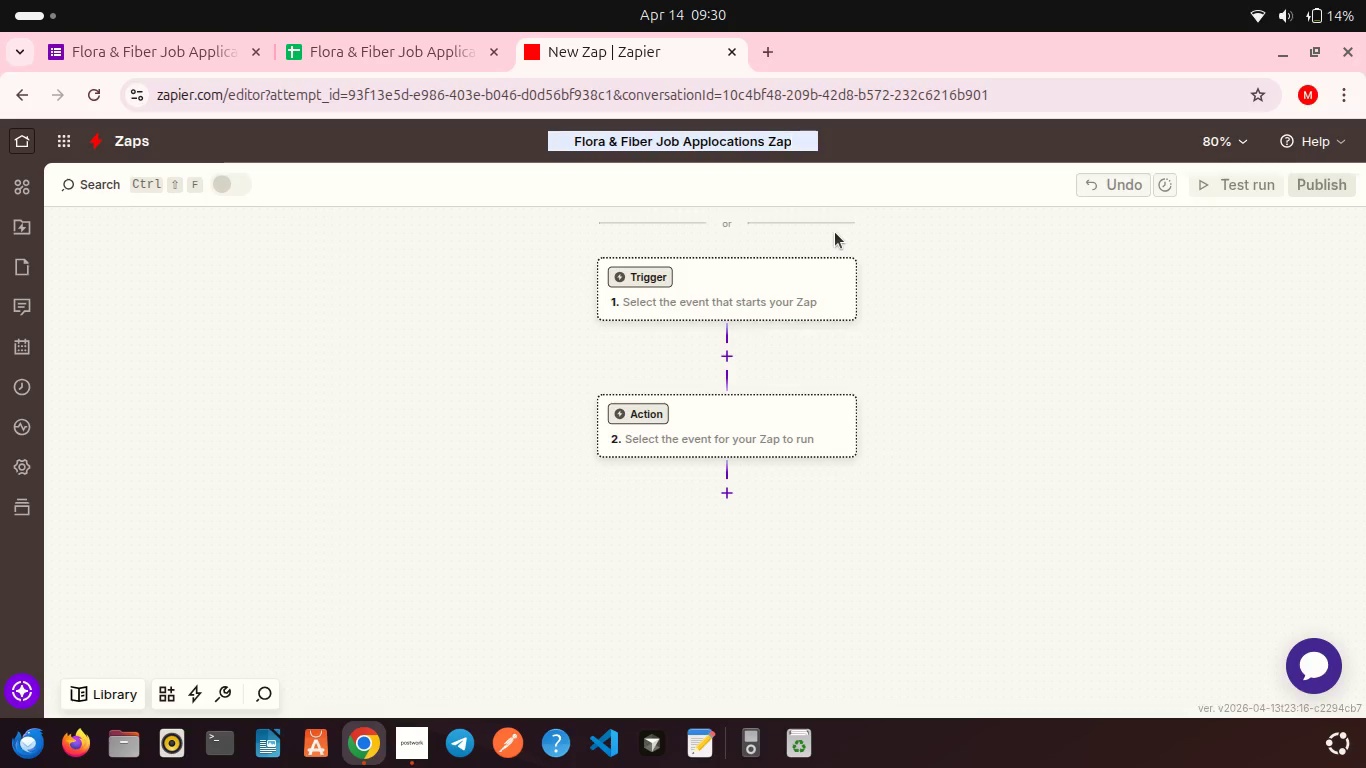 
left_click([835, 232])
 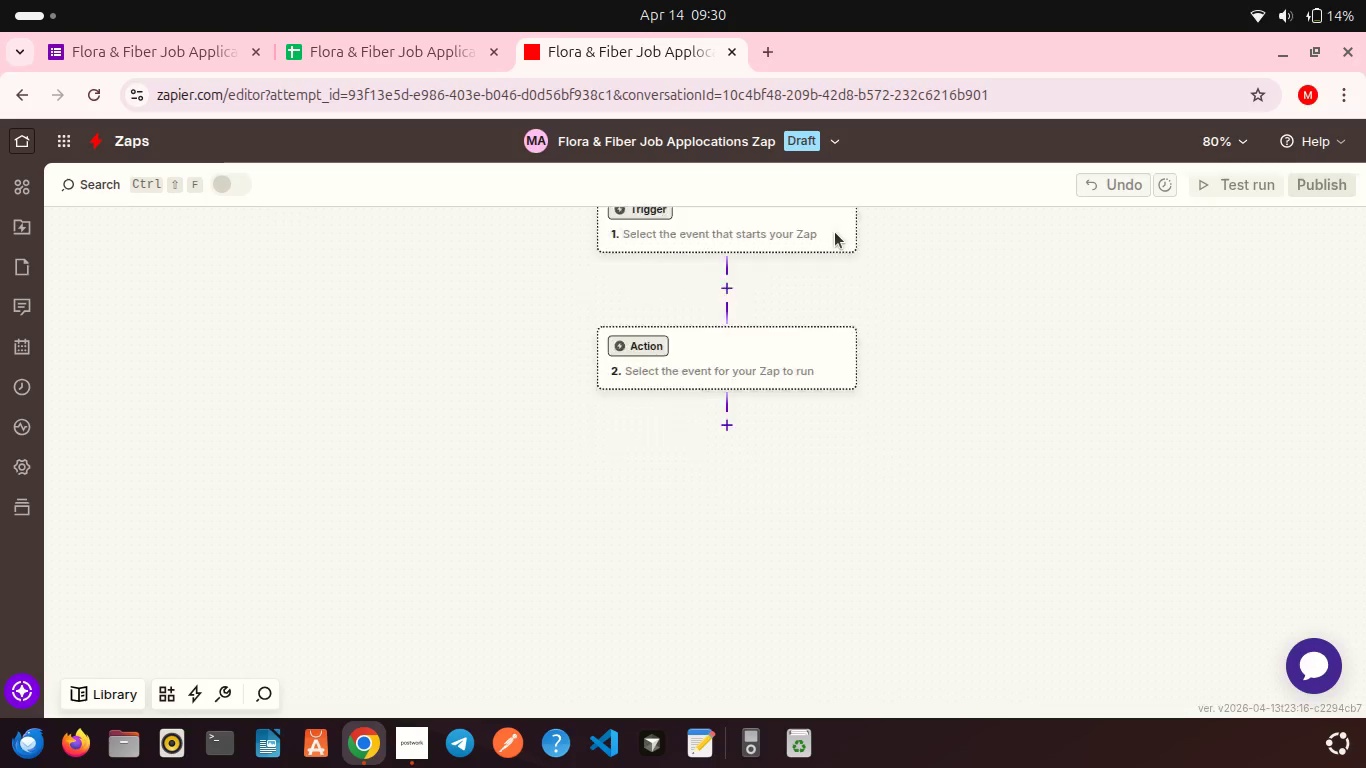 
scroll: coordinate [835, 232], scroll_direction: down, amount: 3.0
 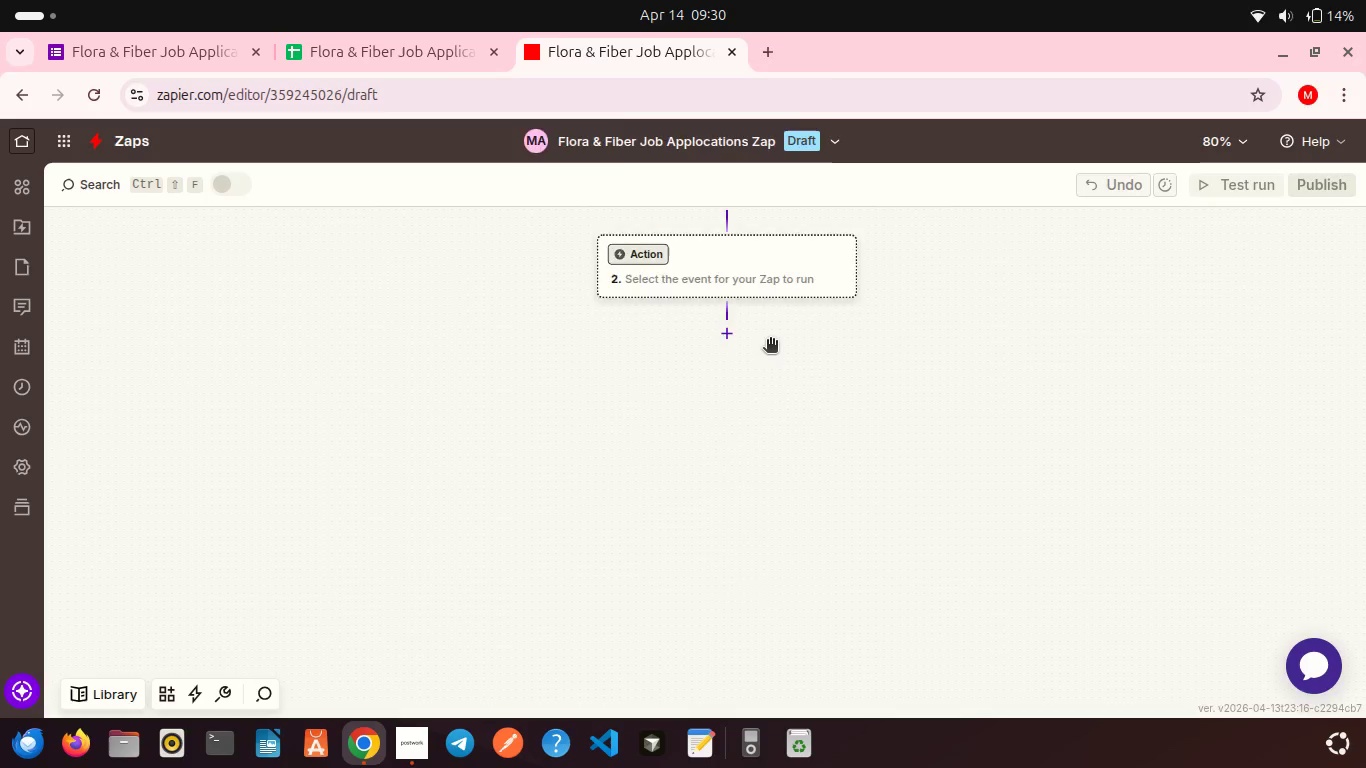 
scroll: coordinate [770, 341], scroll_direction: up, amount: 3.0
 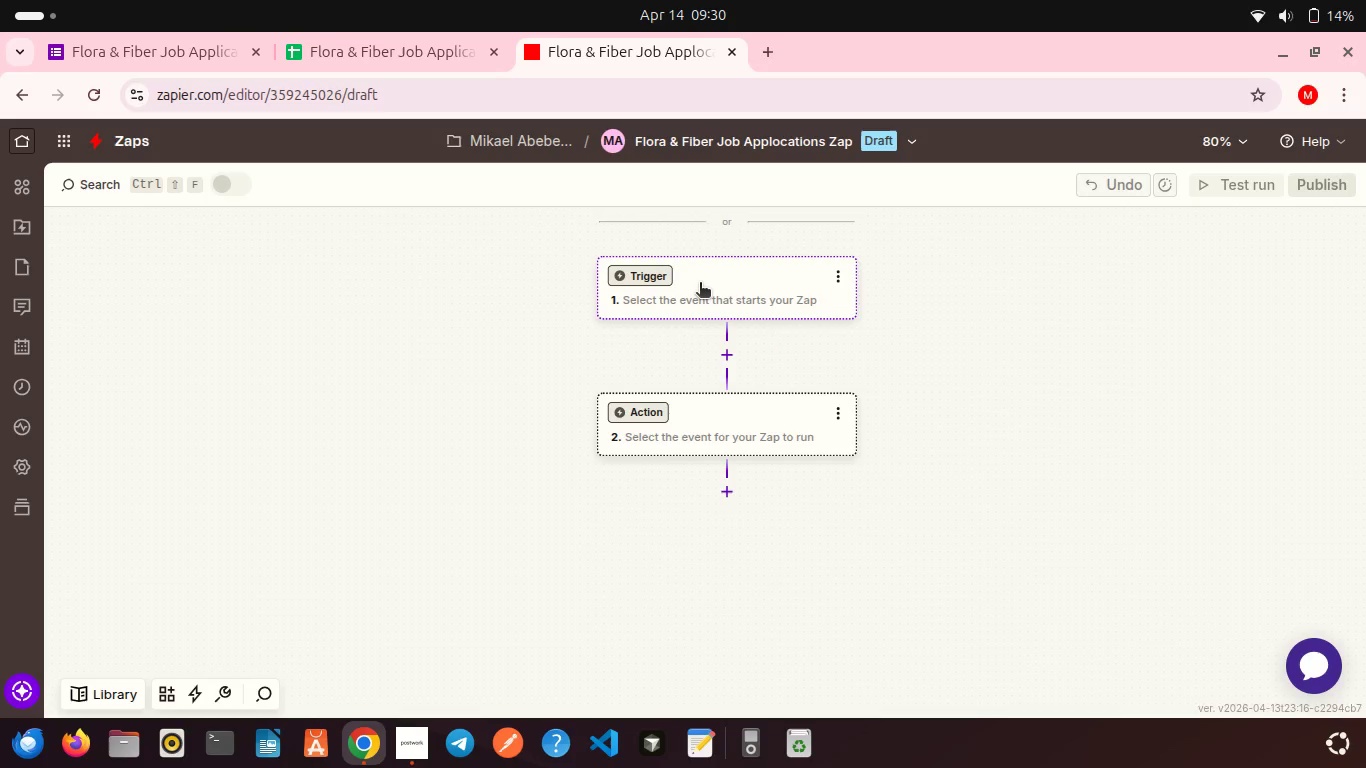 
left_click([700, 284])
 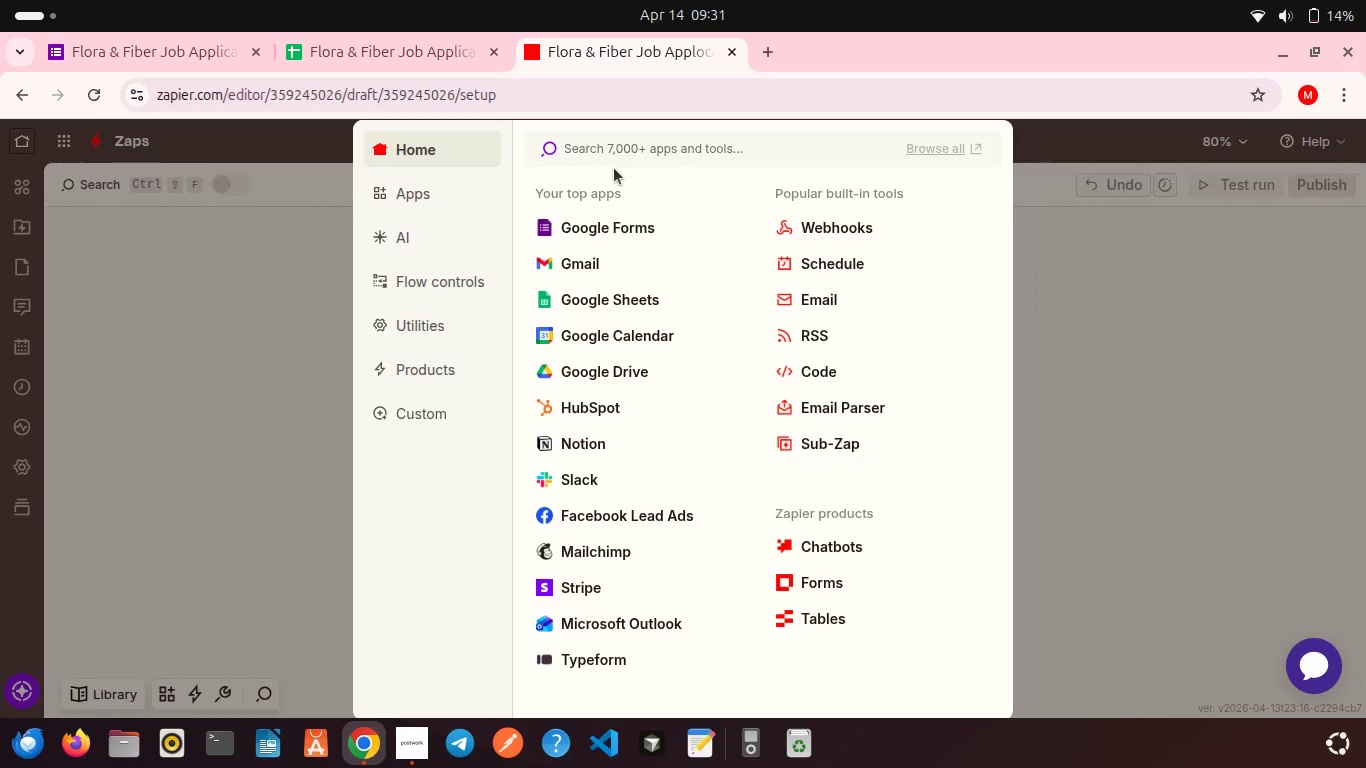 
left_click([614, 233])
 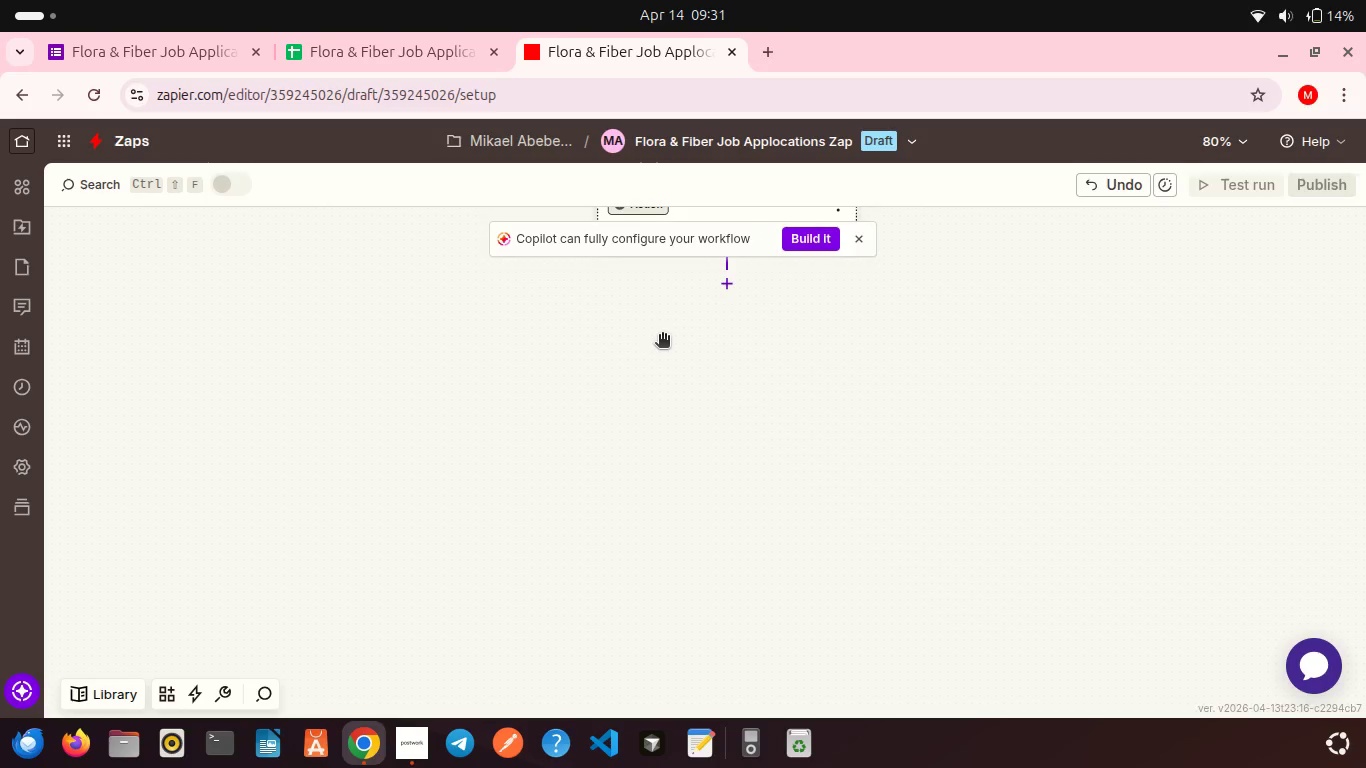 
scroll: coordinate [662, 336], scroll_direction: up, amount: 5.0
 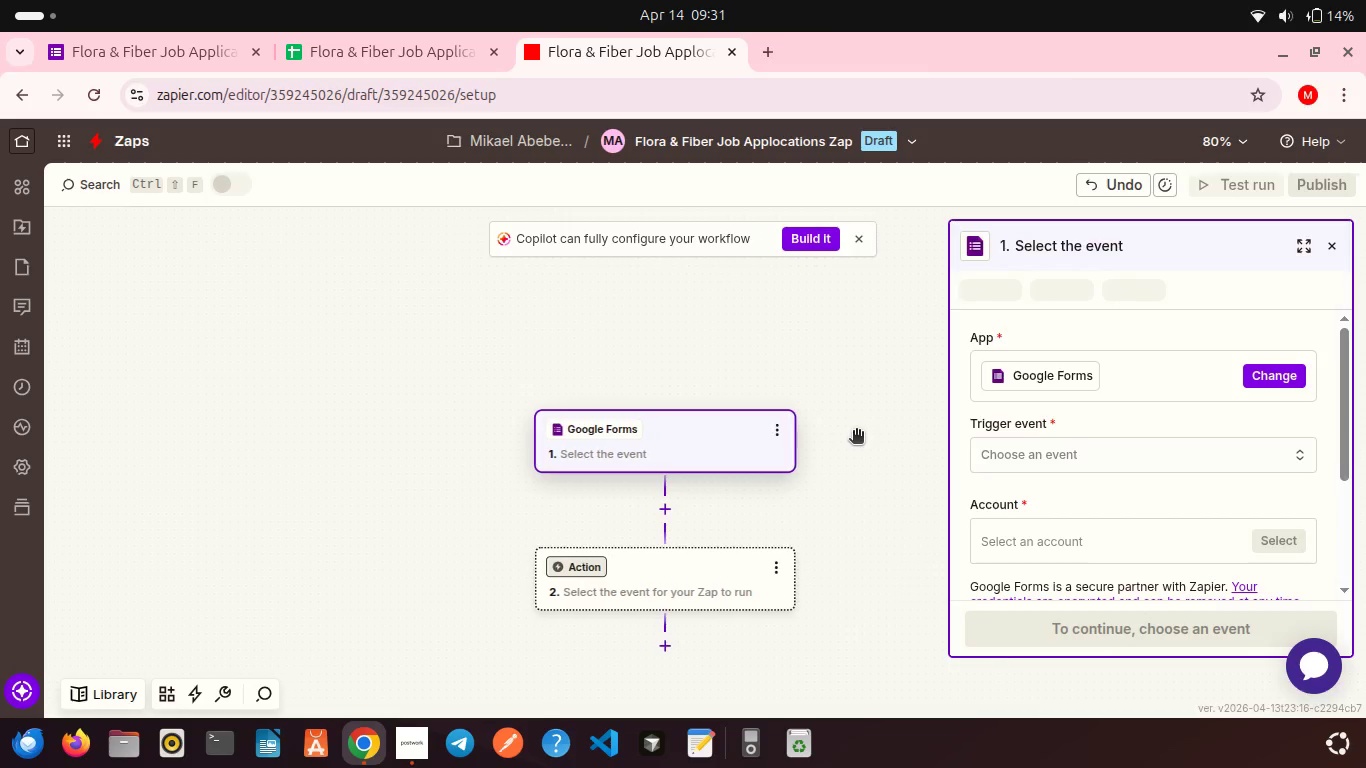 
left_click([1026, 457])
 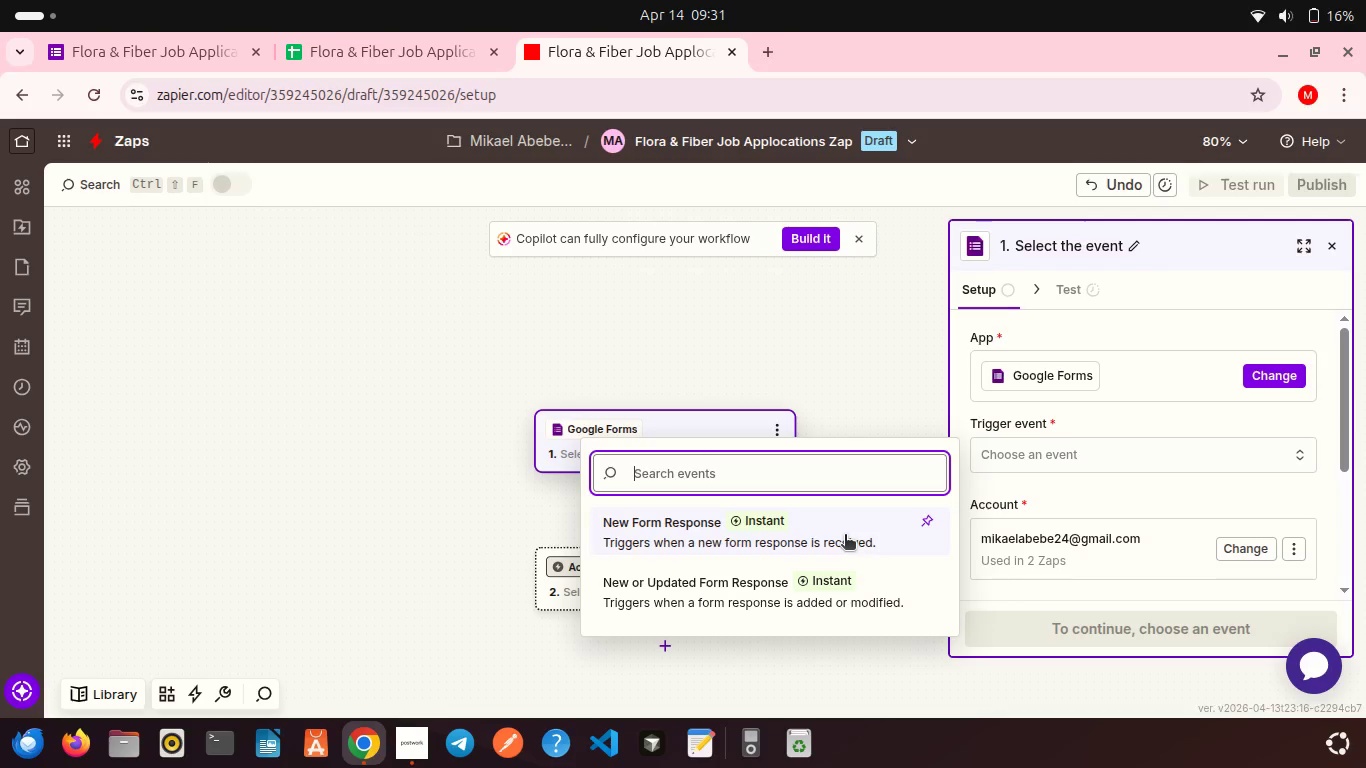 
left_click([845, 536])
 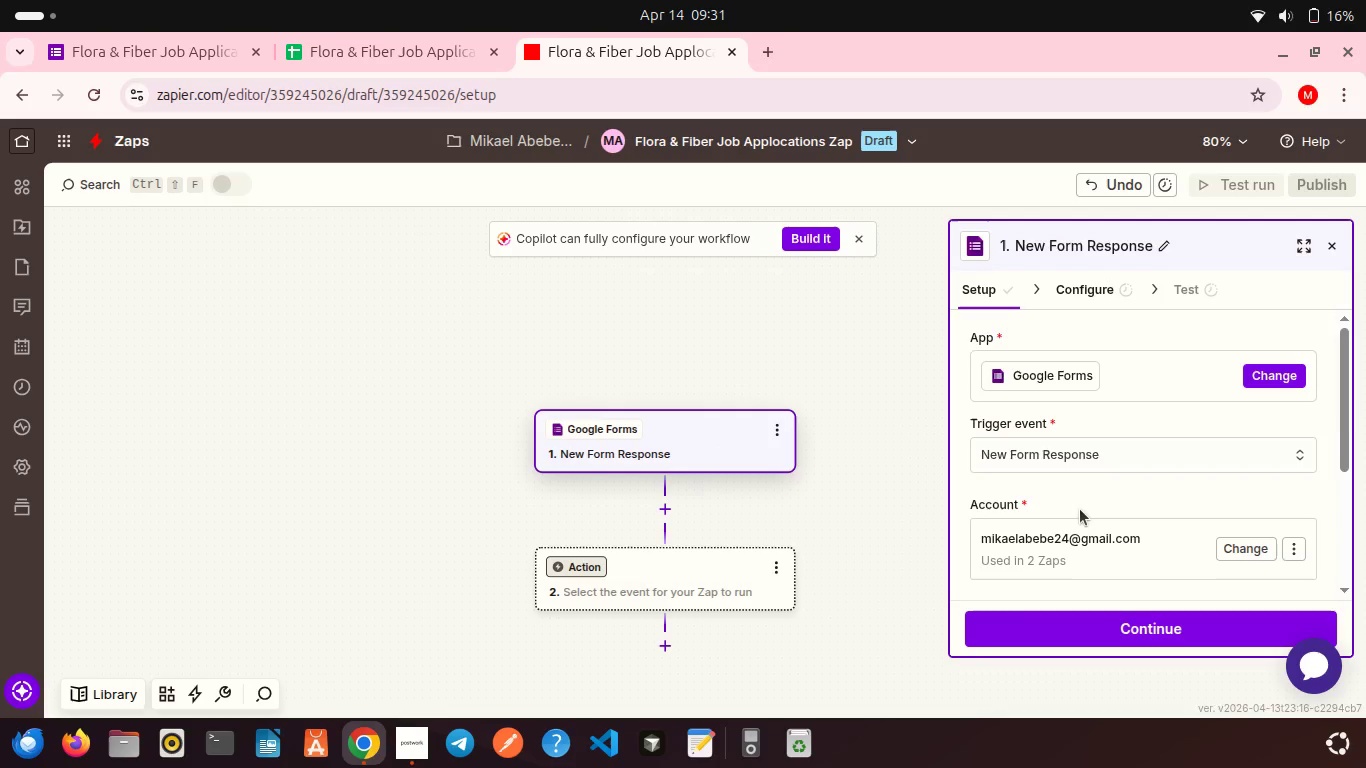 
scroll: coordinate [1080, 509], scroll_direction: down, amount: 4.0
 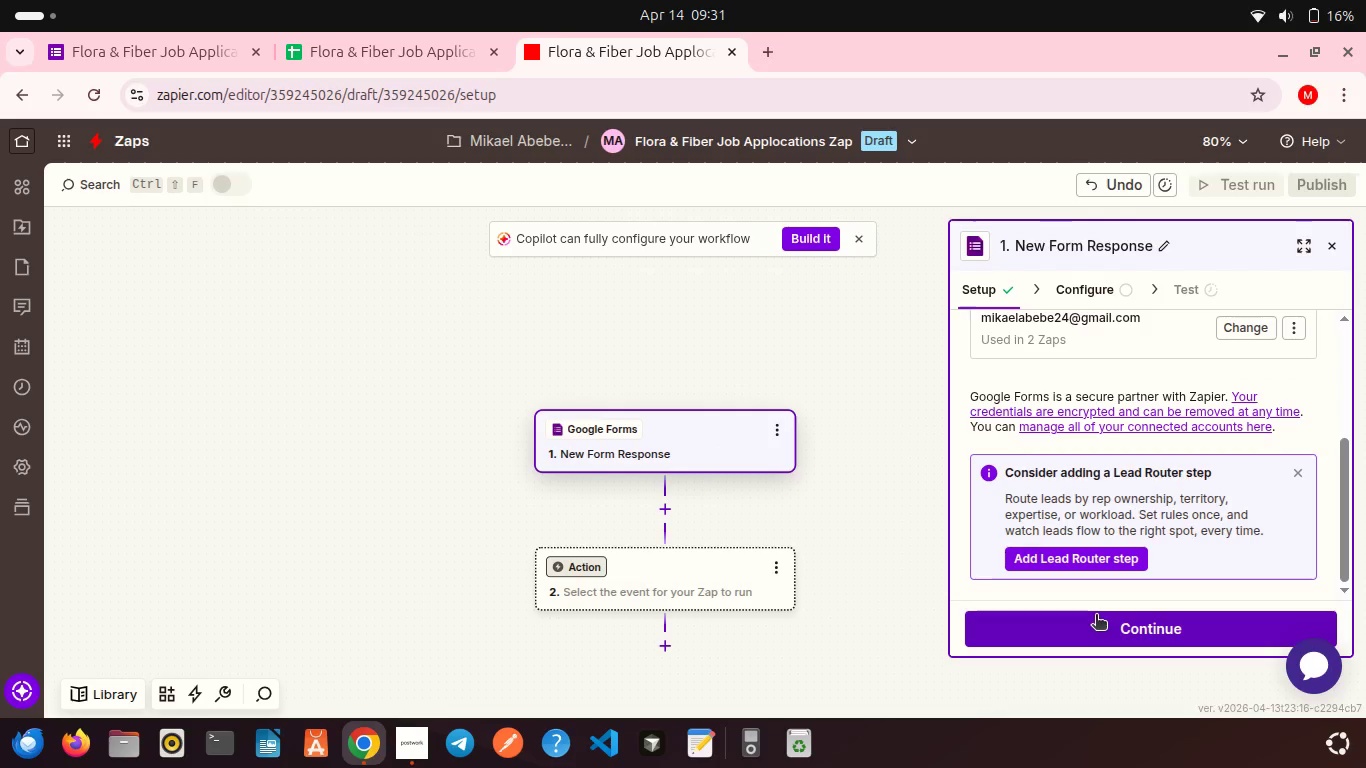 
left_click([1096, 616])
 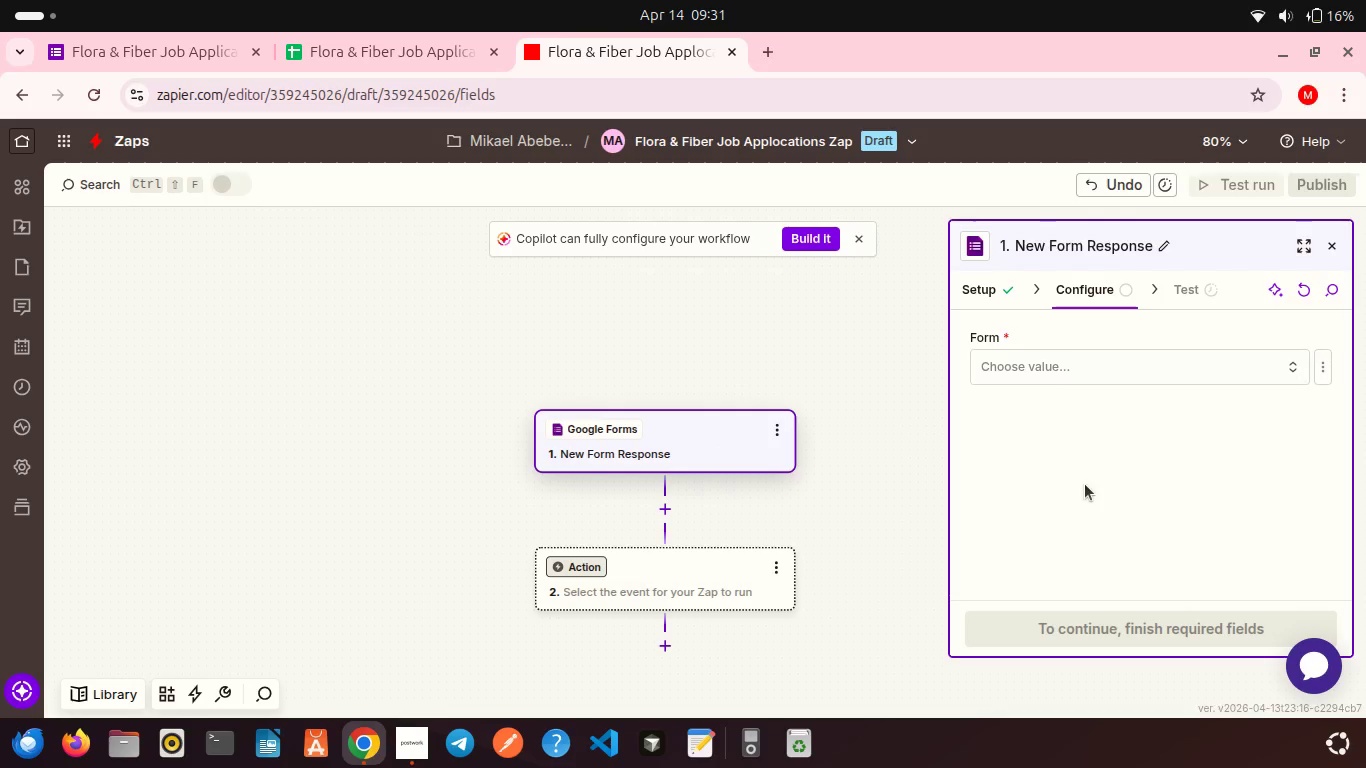 
left_click([1045, 377])
 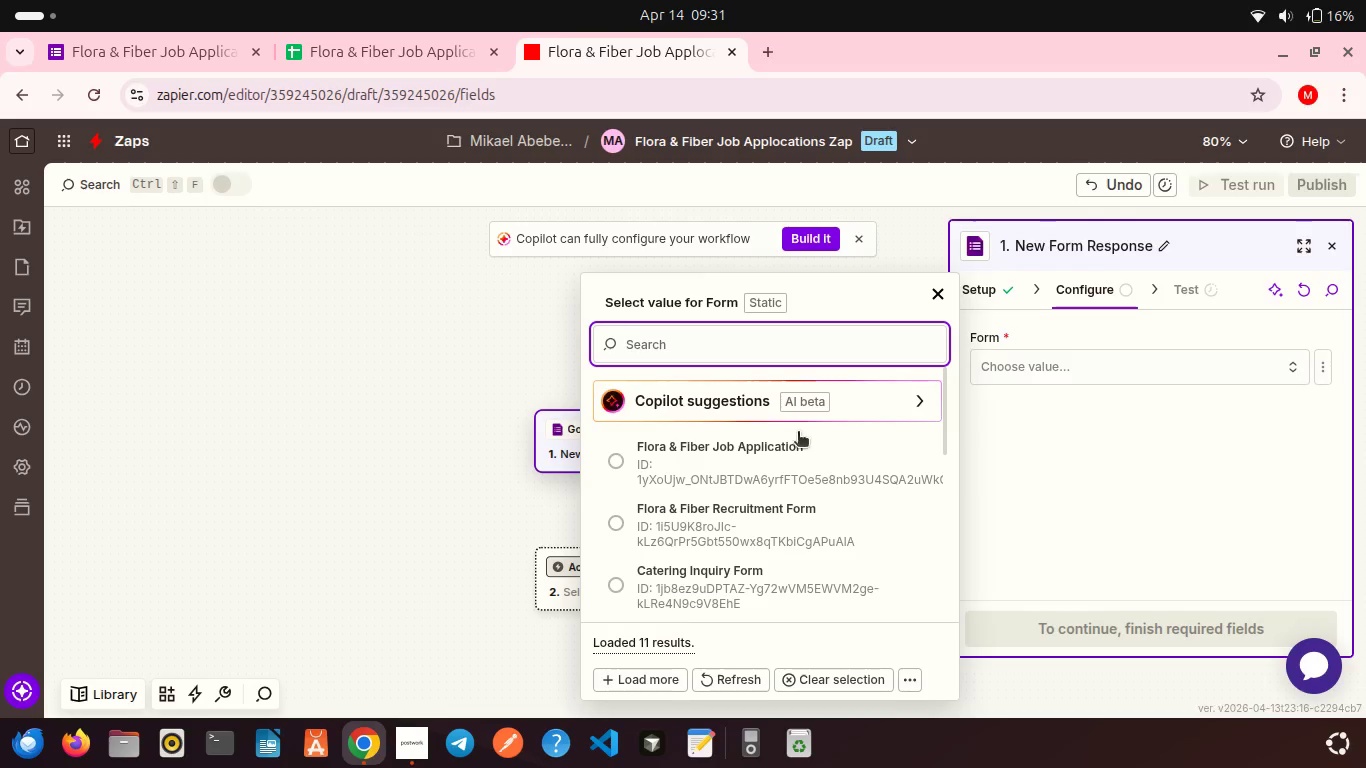 
left_click([793, 439])
 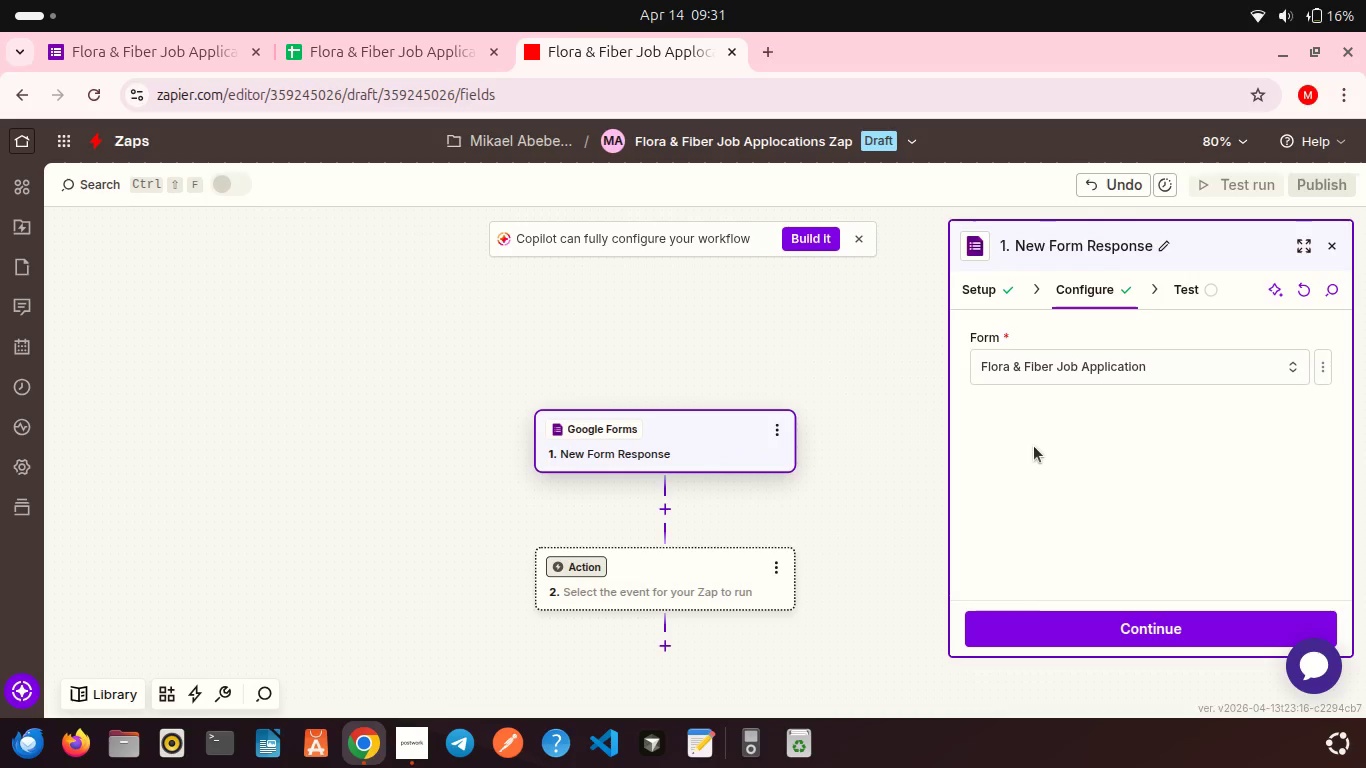 
scroll: coordinate [1034, 446], scroll_direction: down, amount: 5.0
 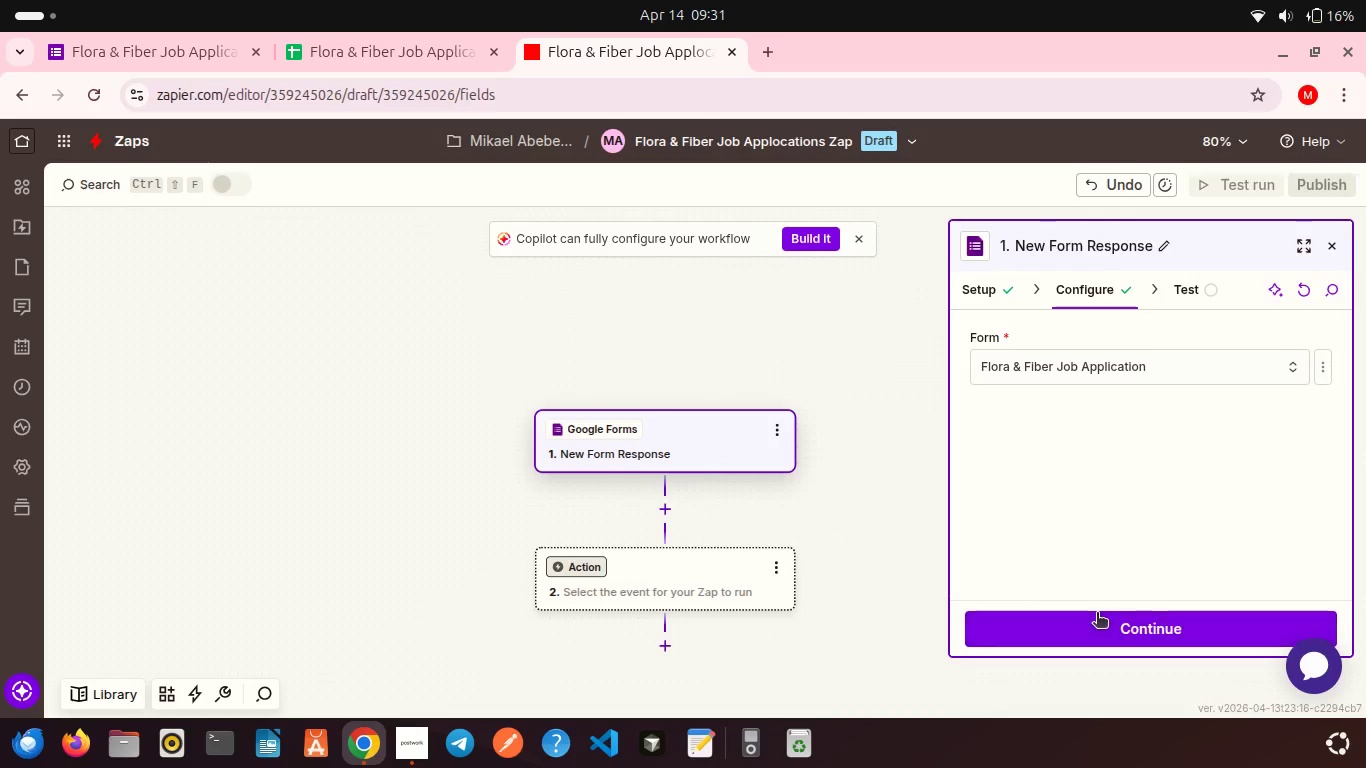 
left_click([1097, 614])
 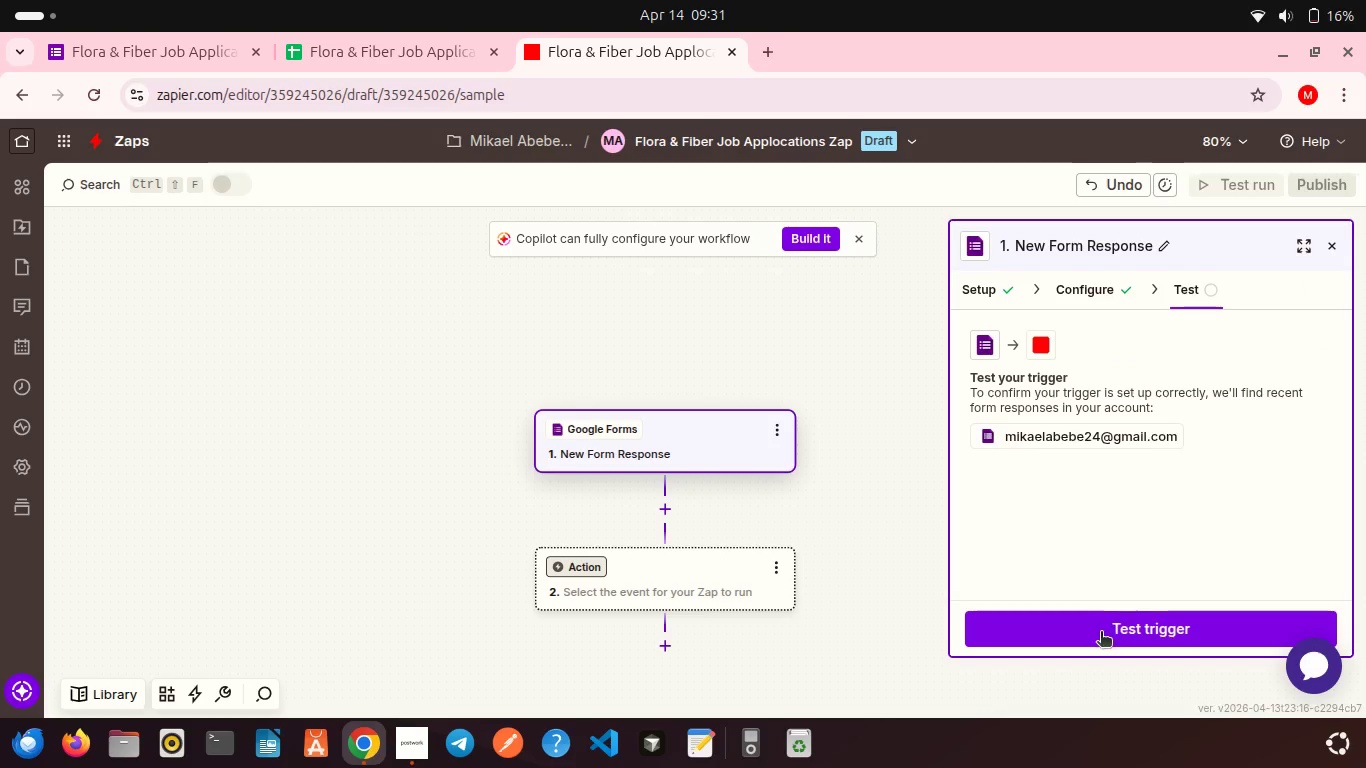 
left_click([1092, 639])
 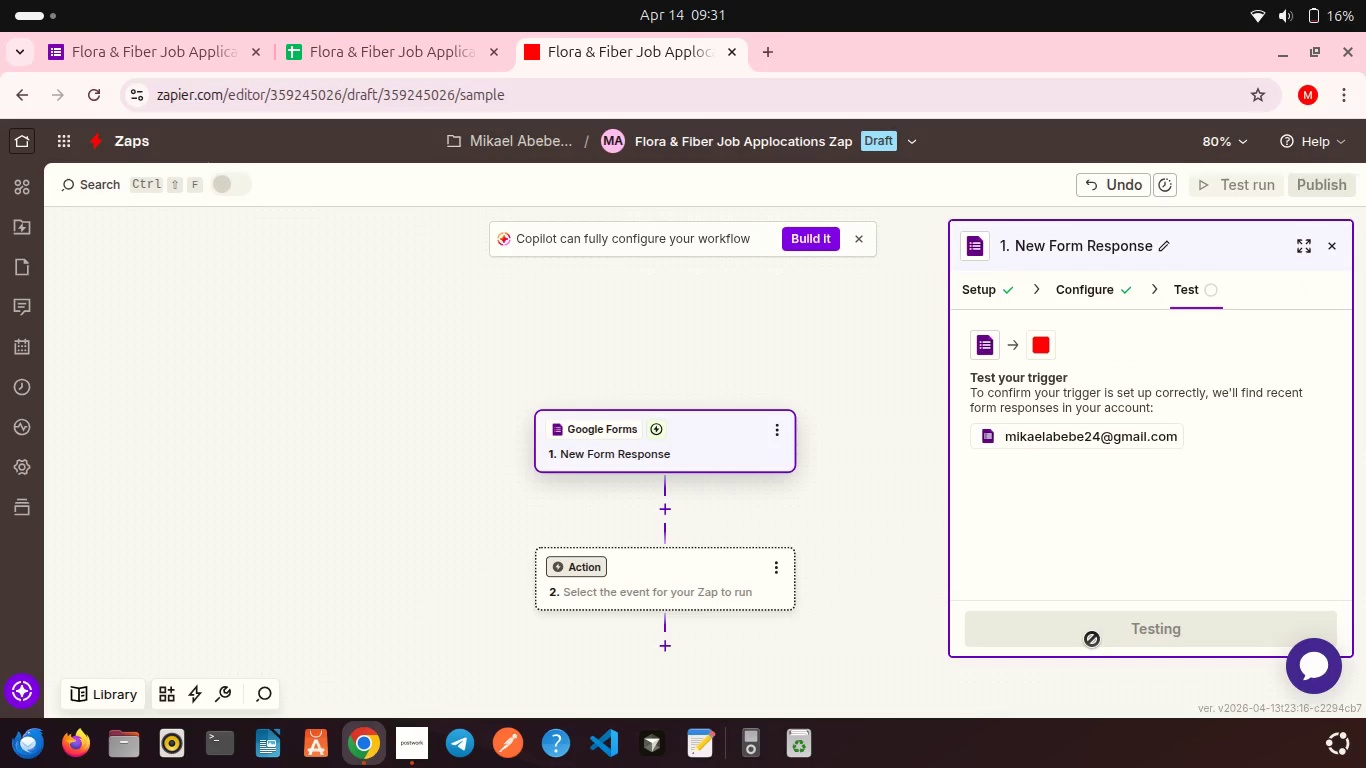 
mouse_move([1053, 564])
 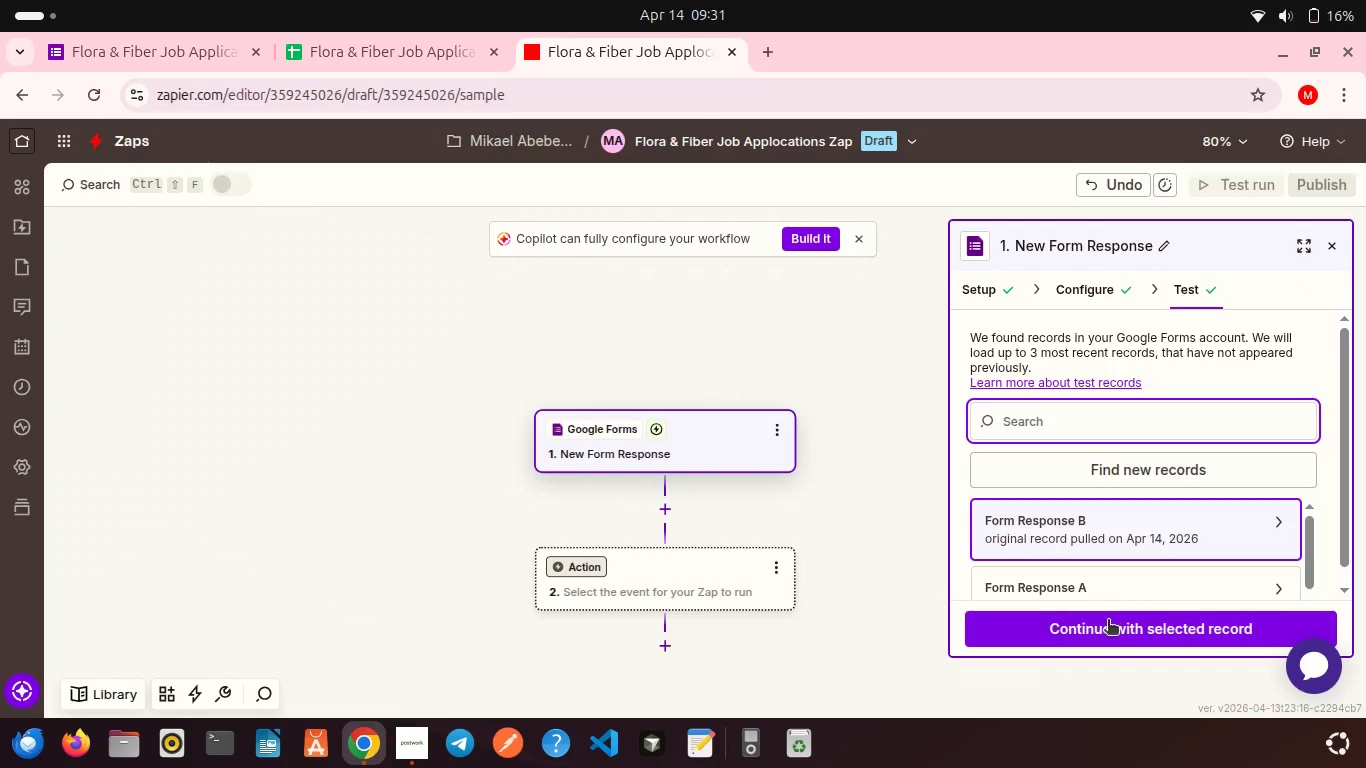 
left_click([1108, 621])
 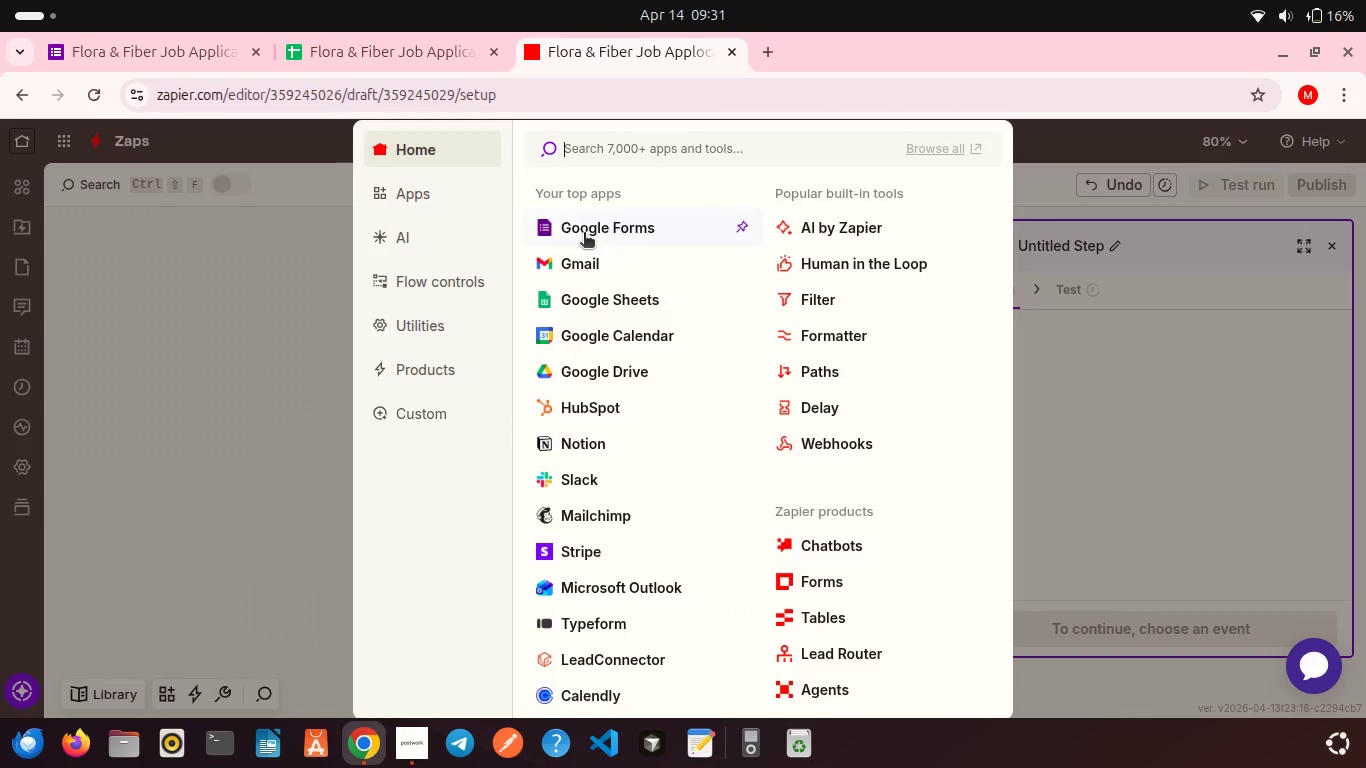 
type(Foma)
key(Backspace)
type(ma)
key(Backspace)
type(ma)
 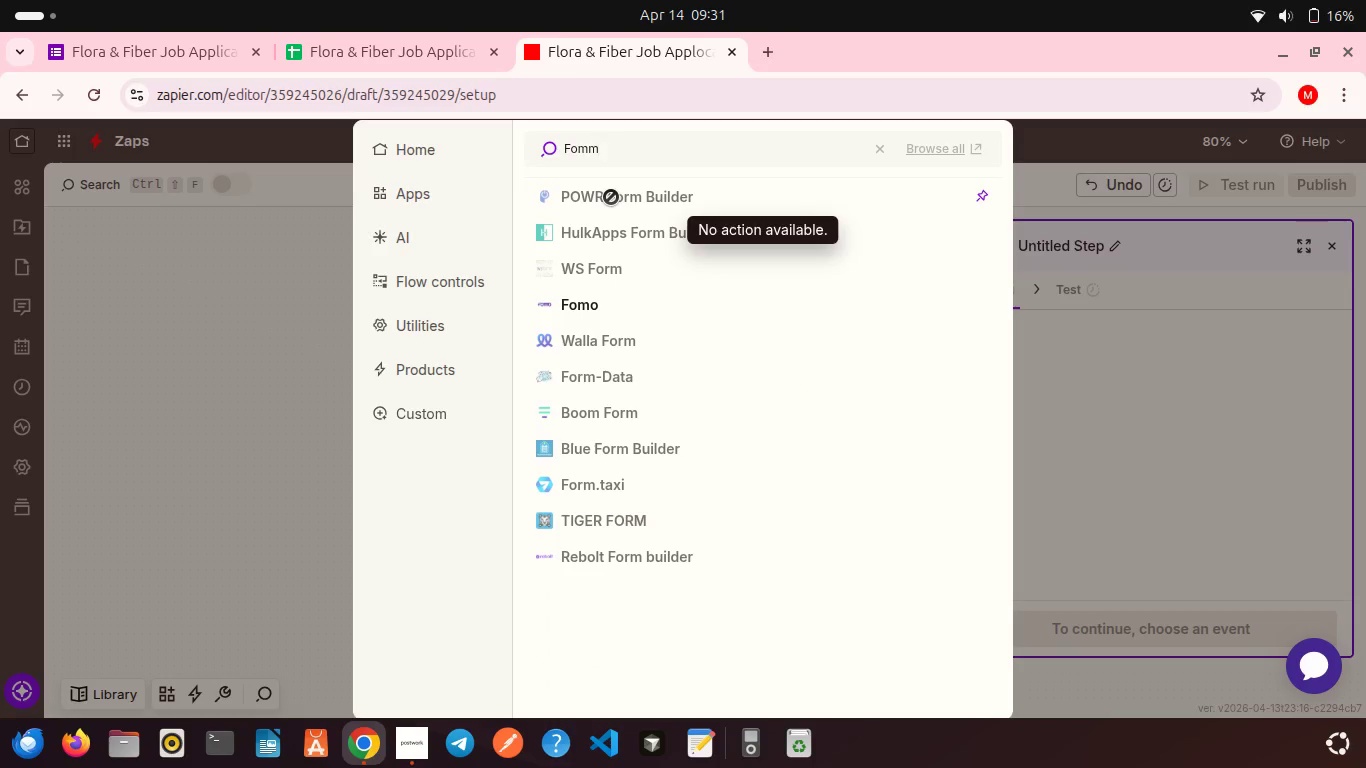 
key(Backspace)
type(ater)
 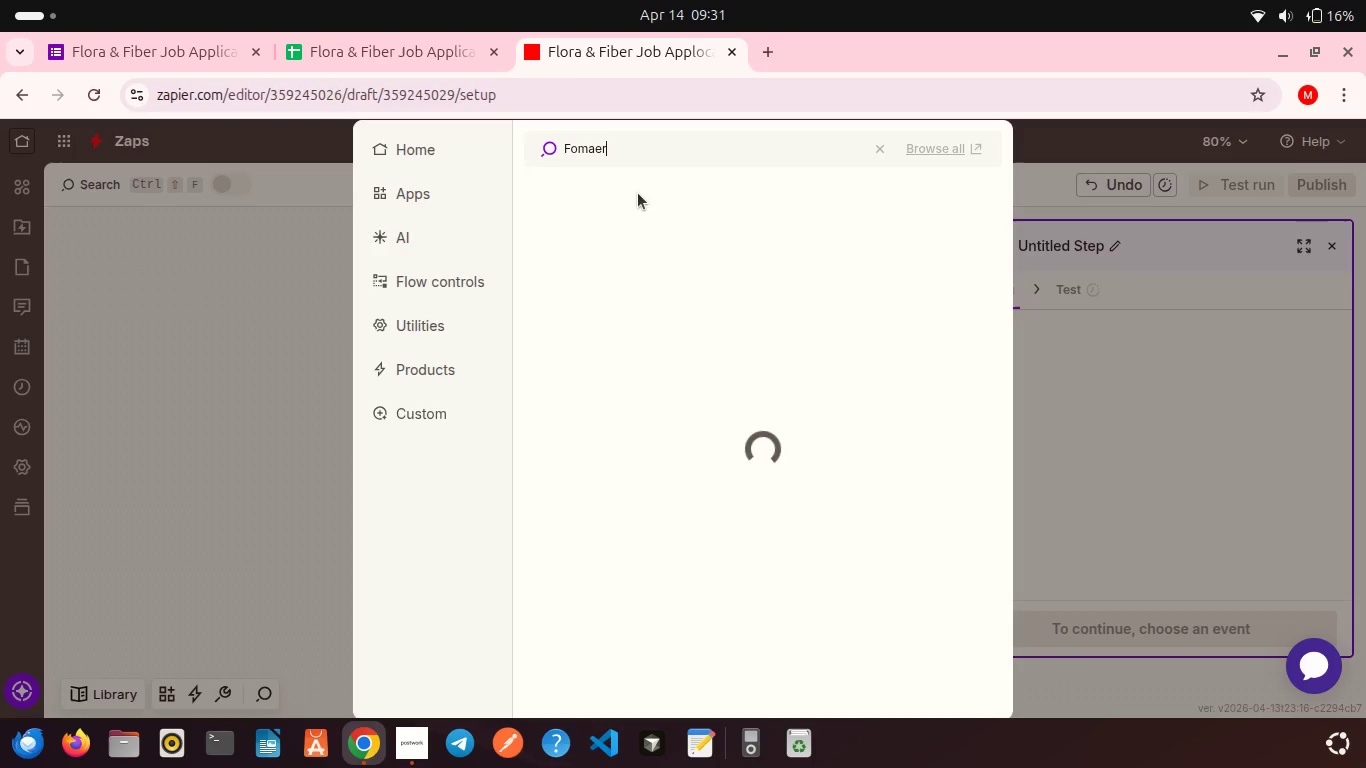 
key(Backspace)
key(Backspace)
type(ter)
key(Backspace)
 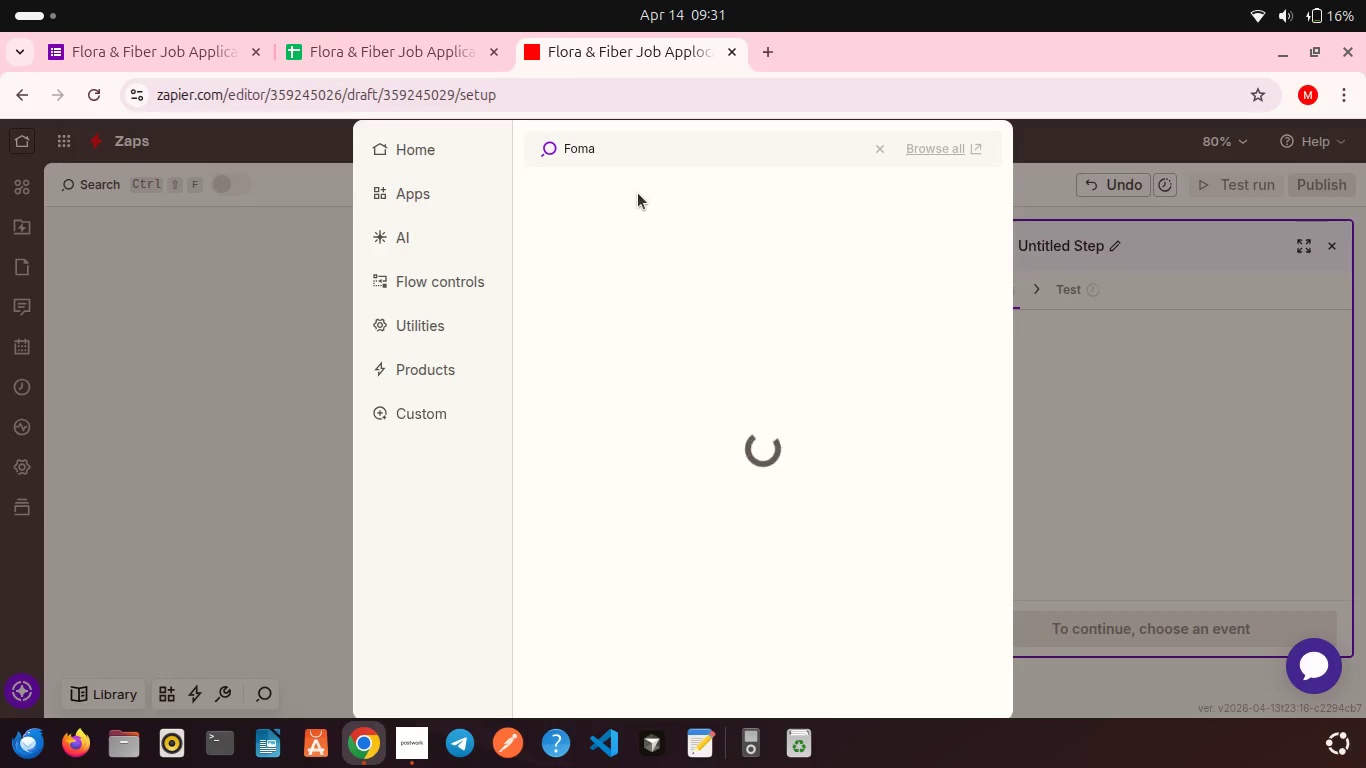 
hold_key(key=Backspace, duration=0.99)
 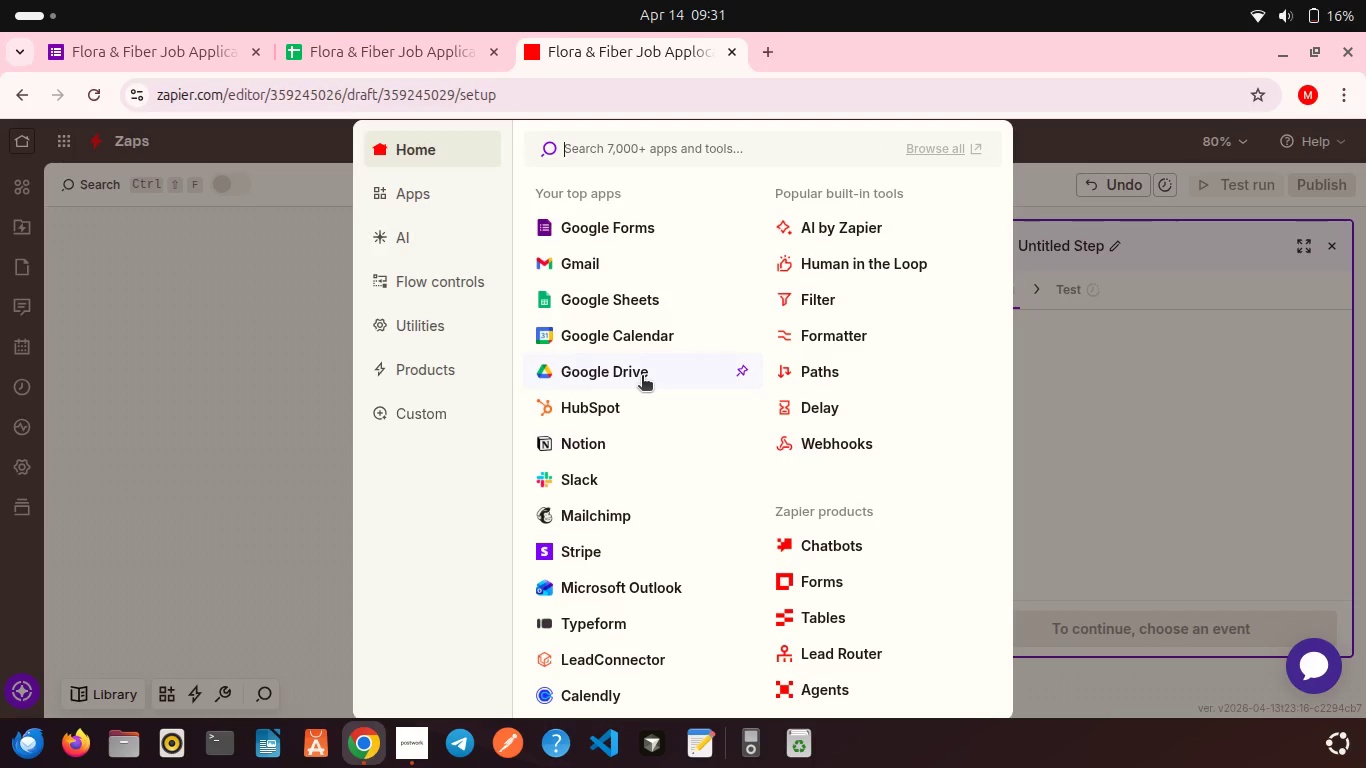 
scroll: coordinate [642, 377], scroll_direction: down, amount: 2.0
 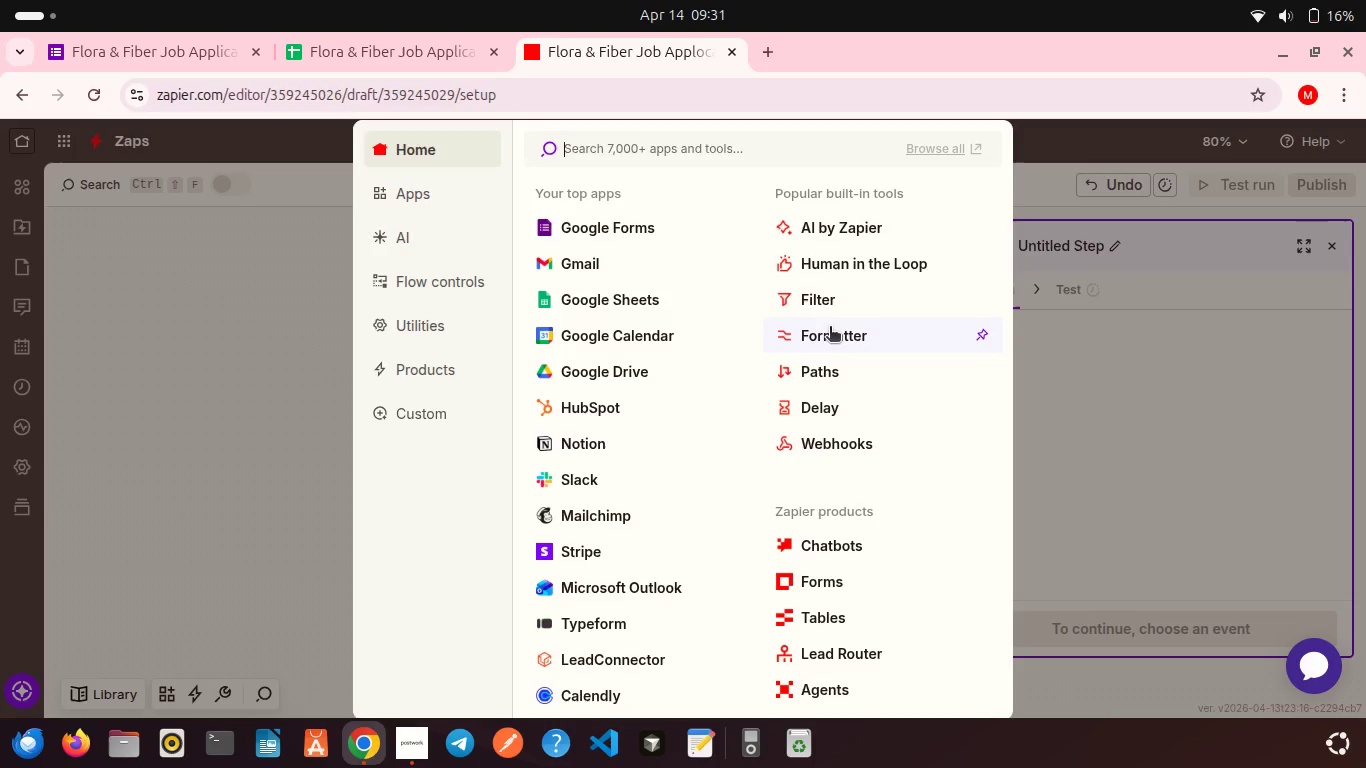 
left_click([830, 328])
 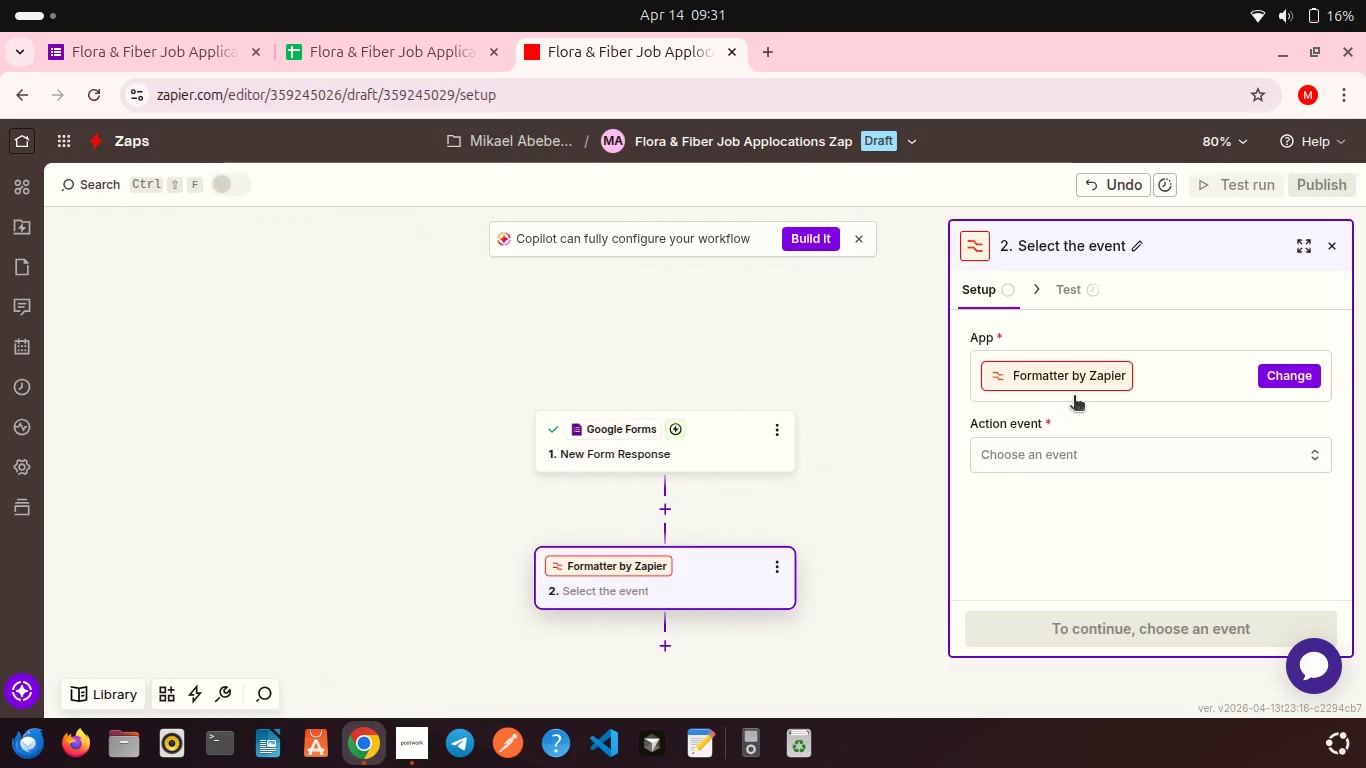 
left_click([1088, 460])
 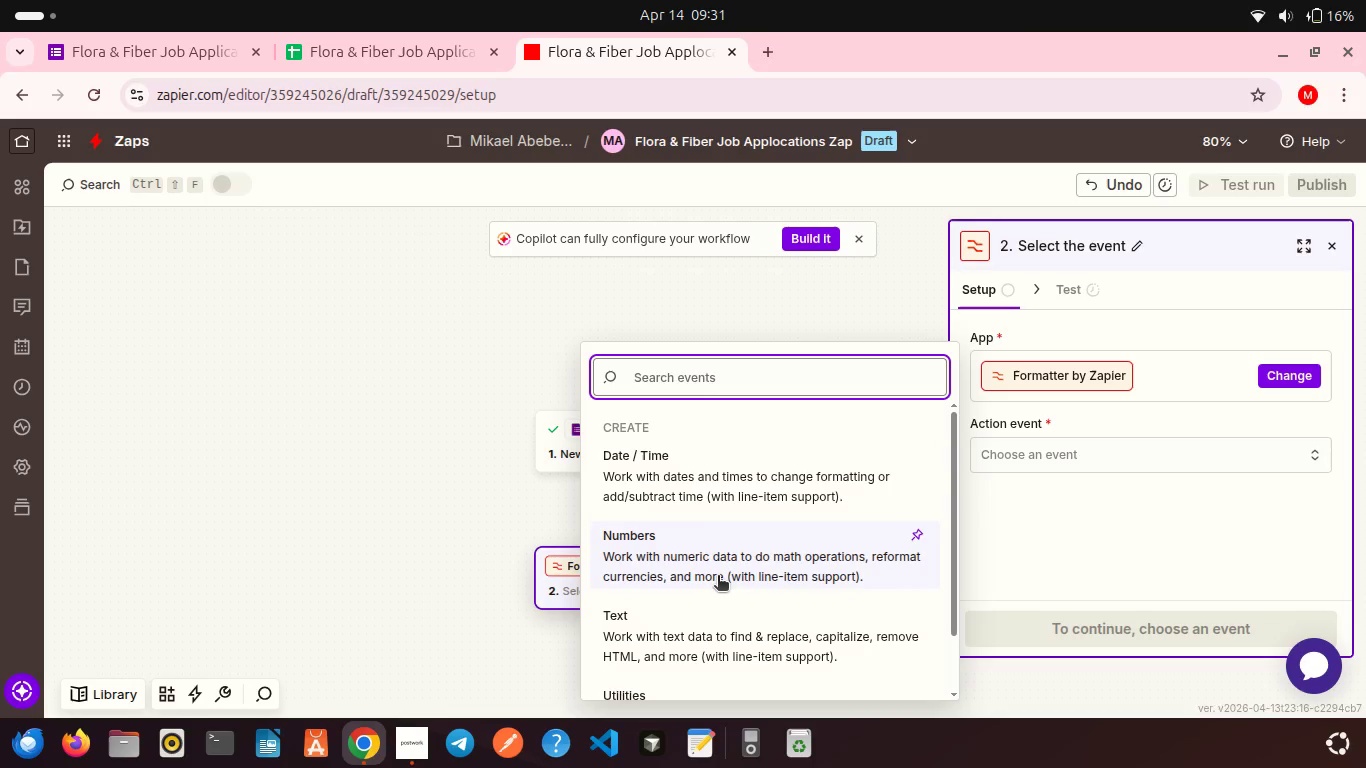 
left_click([703, 624])
 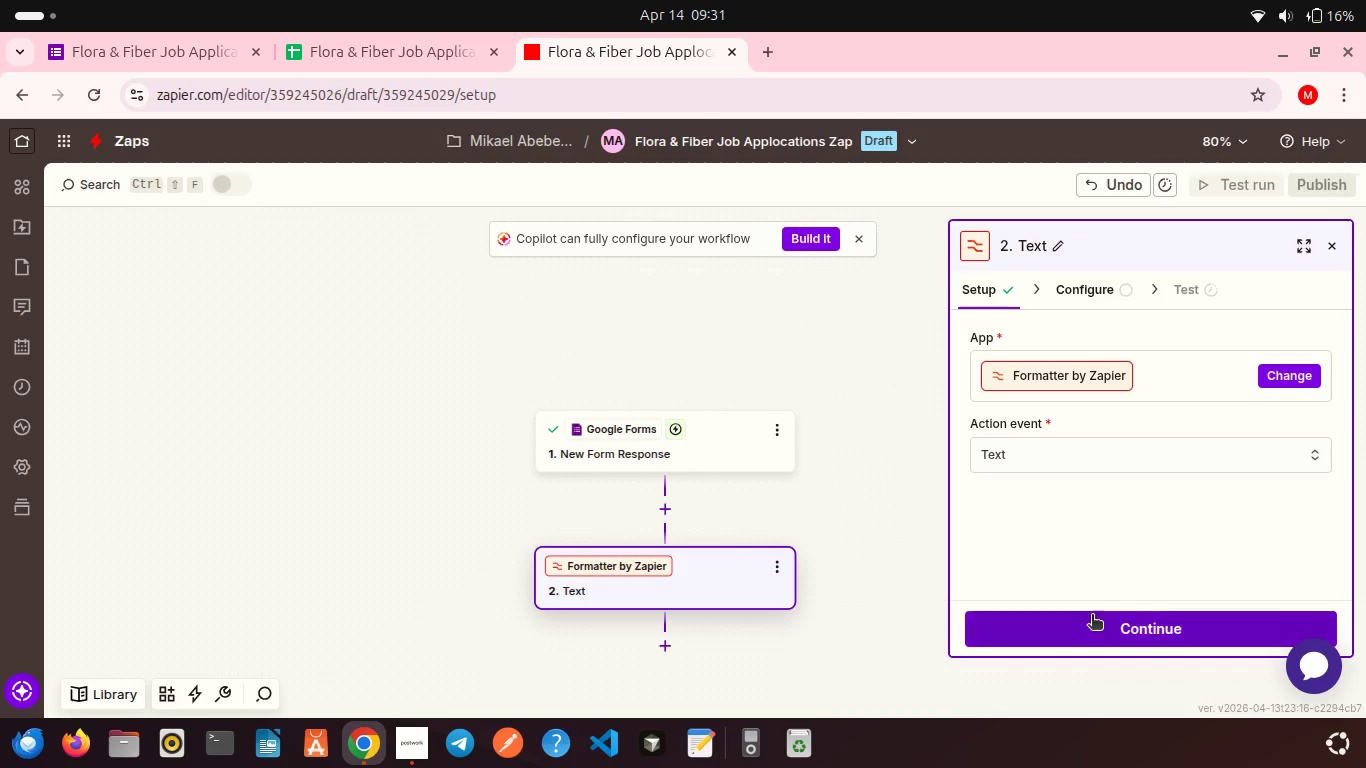 
left_click([1092, 617])
 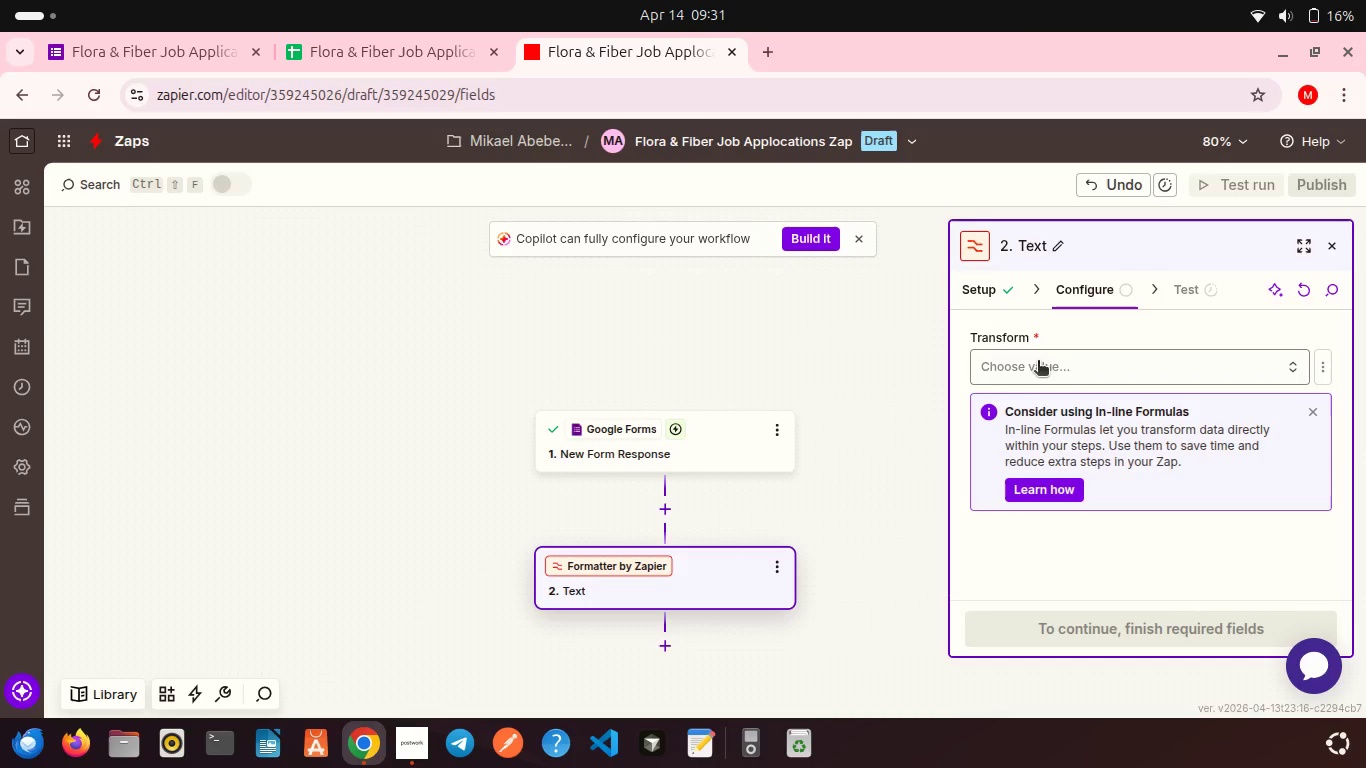 
left_click([1036, 359])
 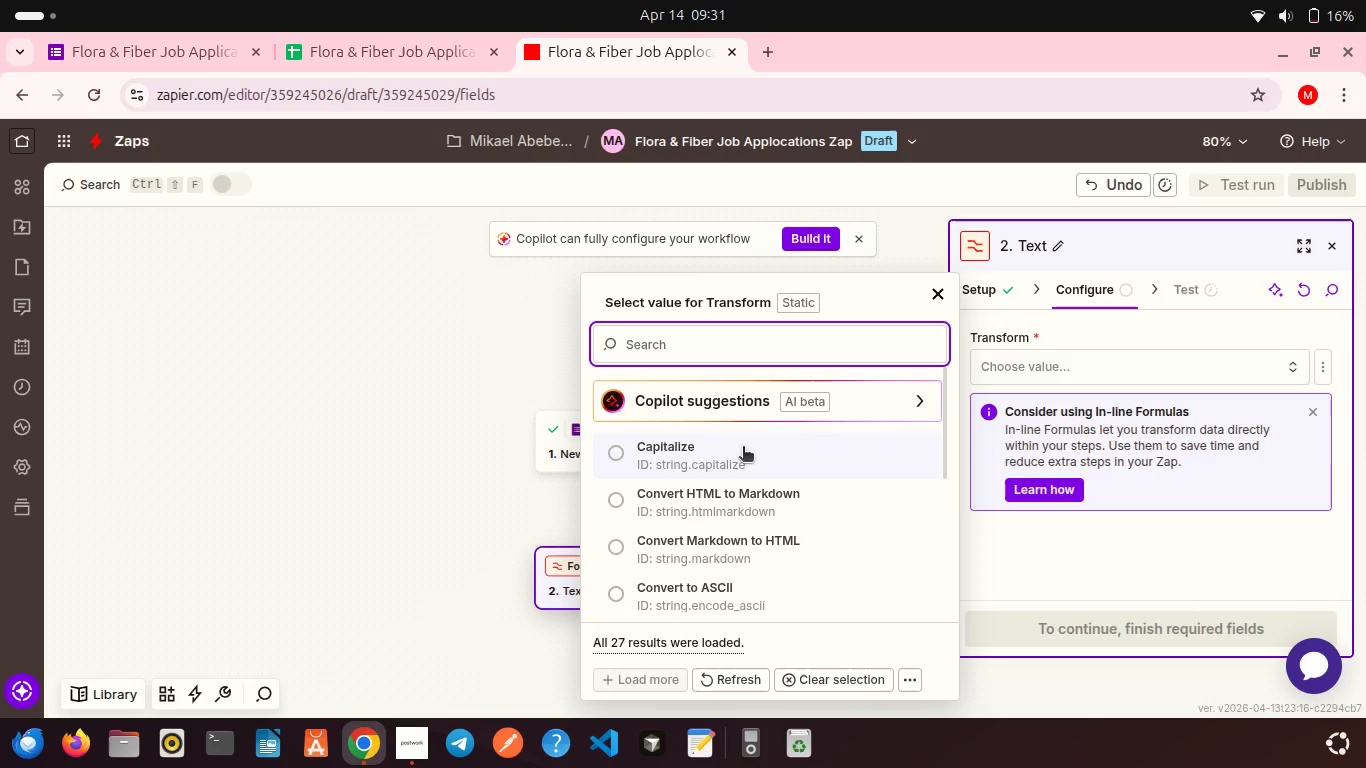 
left_click([736, 449])
 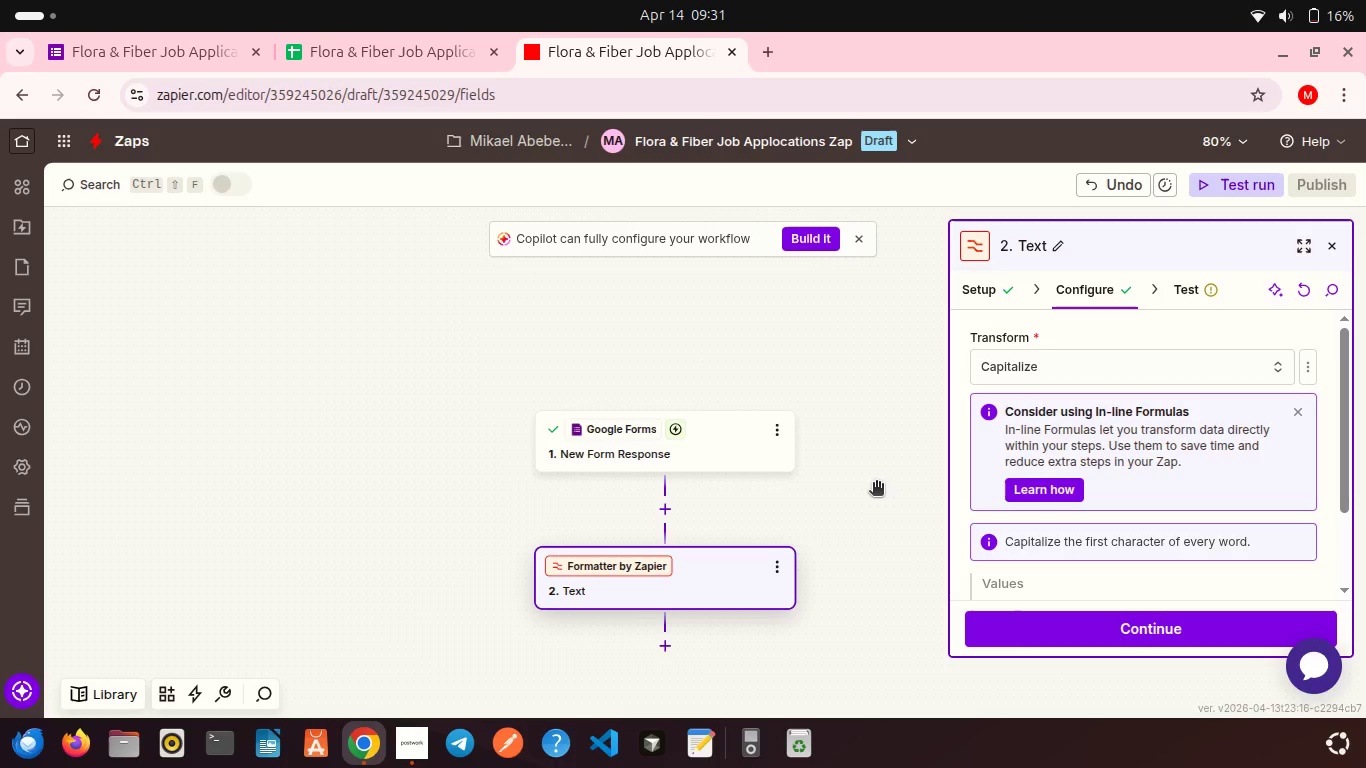 
scroll: coordinate [876, 484], scroll_direction: down, amount: 1.0
 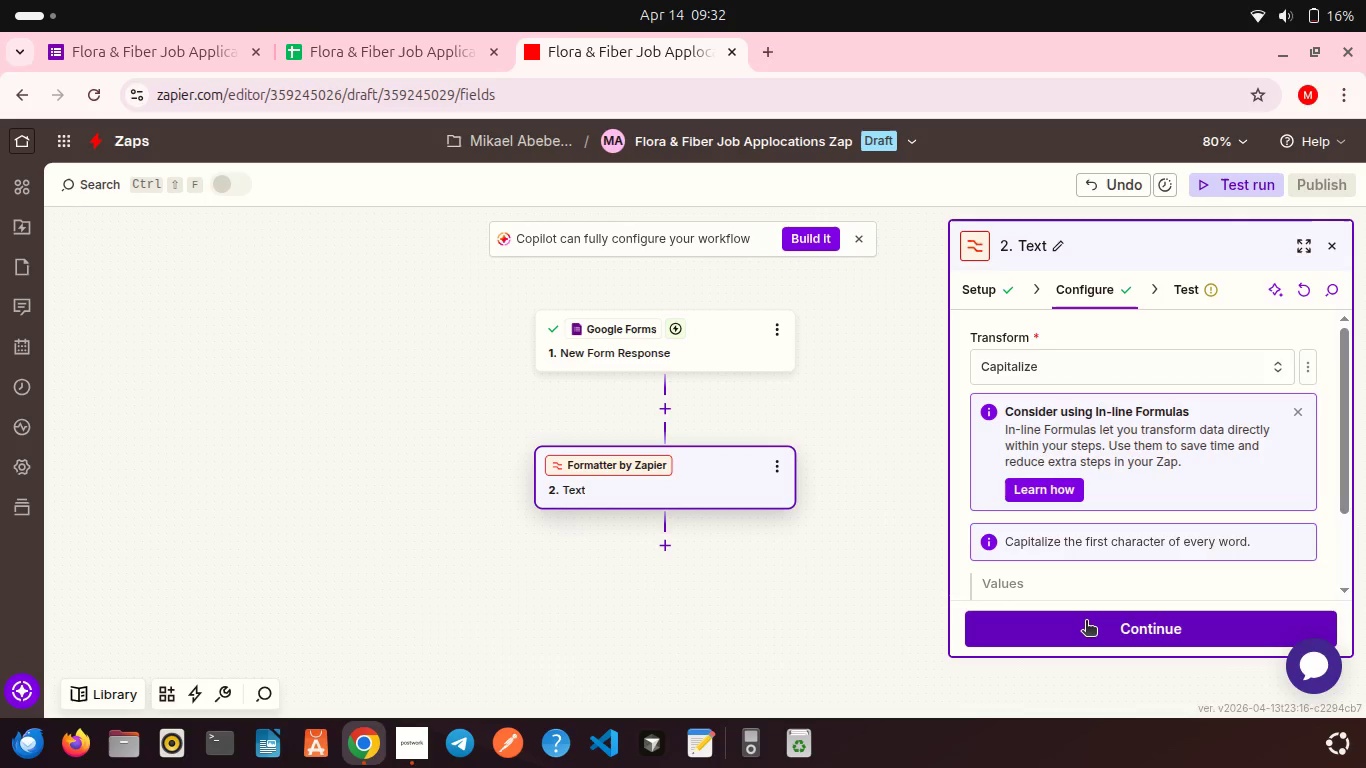 
left_click([1086, 622])
 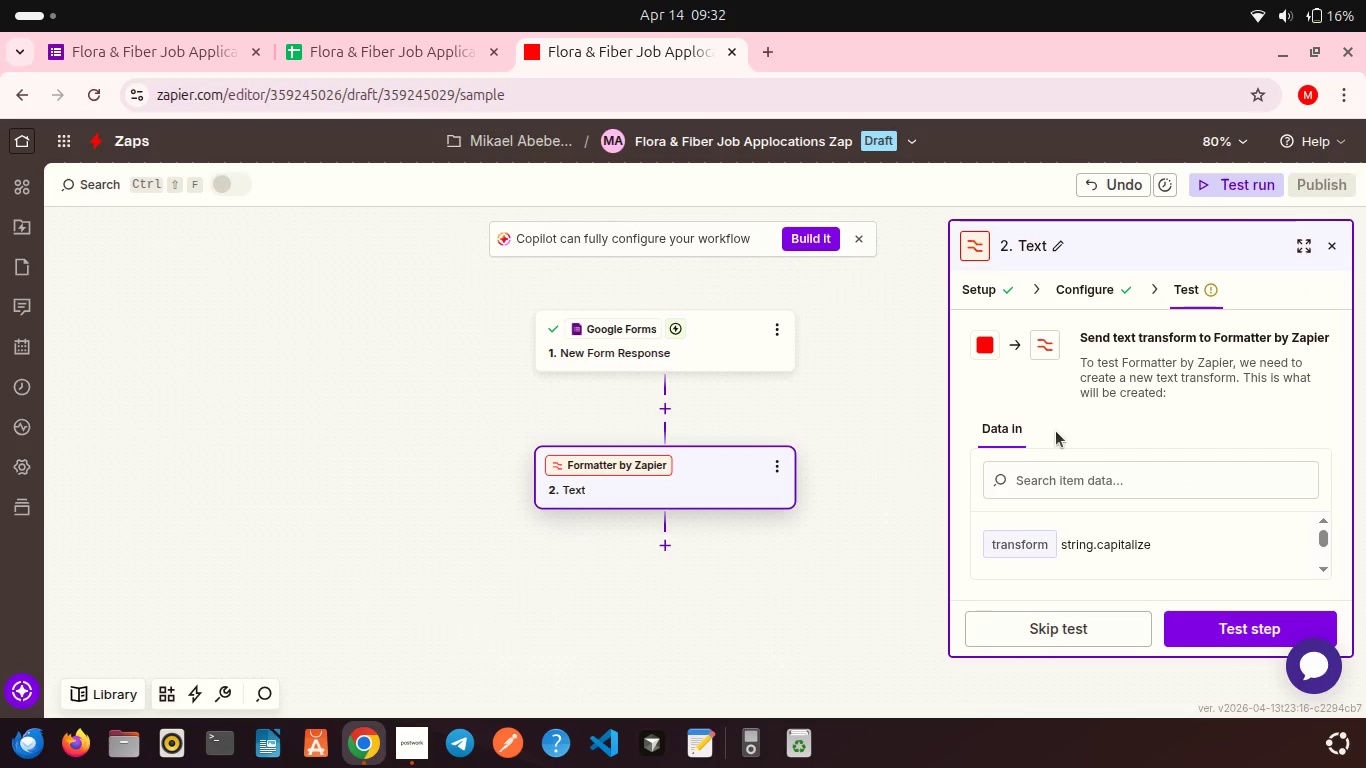 
scroll: coordinate [1107, 500], scroll_direction: down, amount: 4.0
 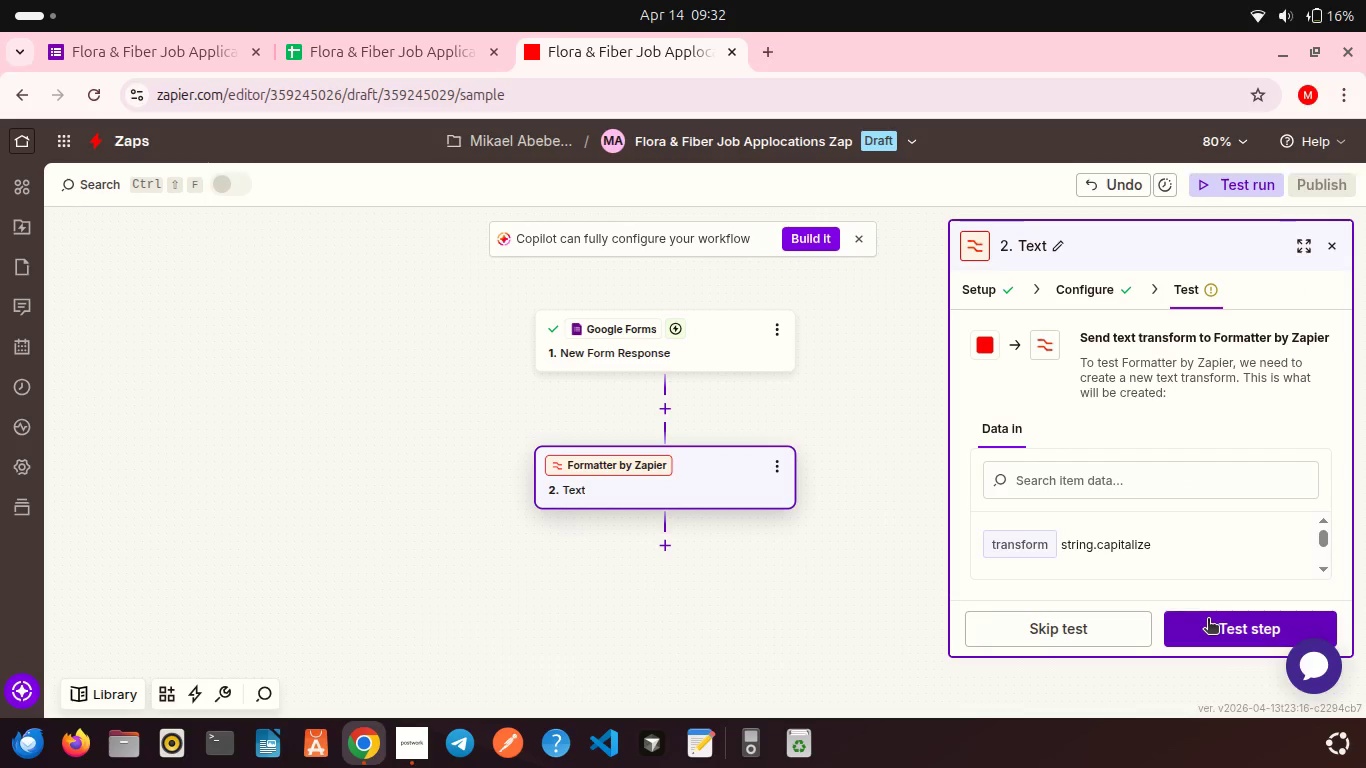 
left_click([1208, 620])
 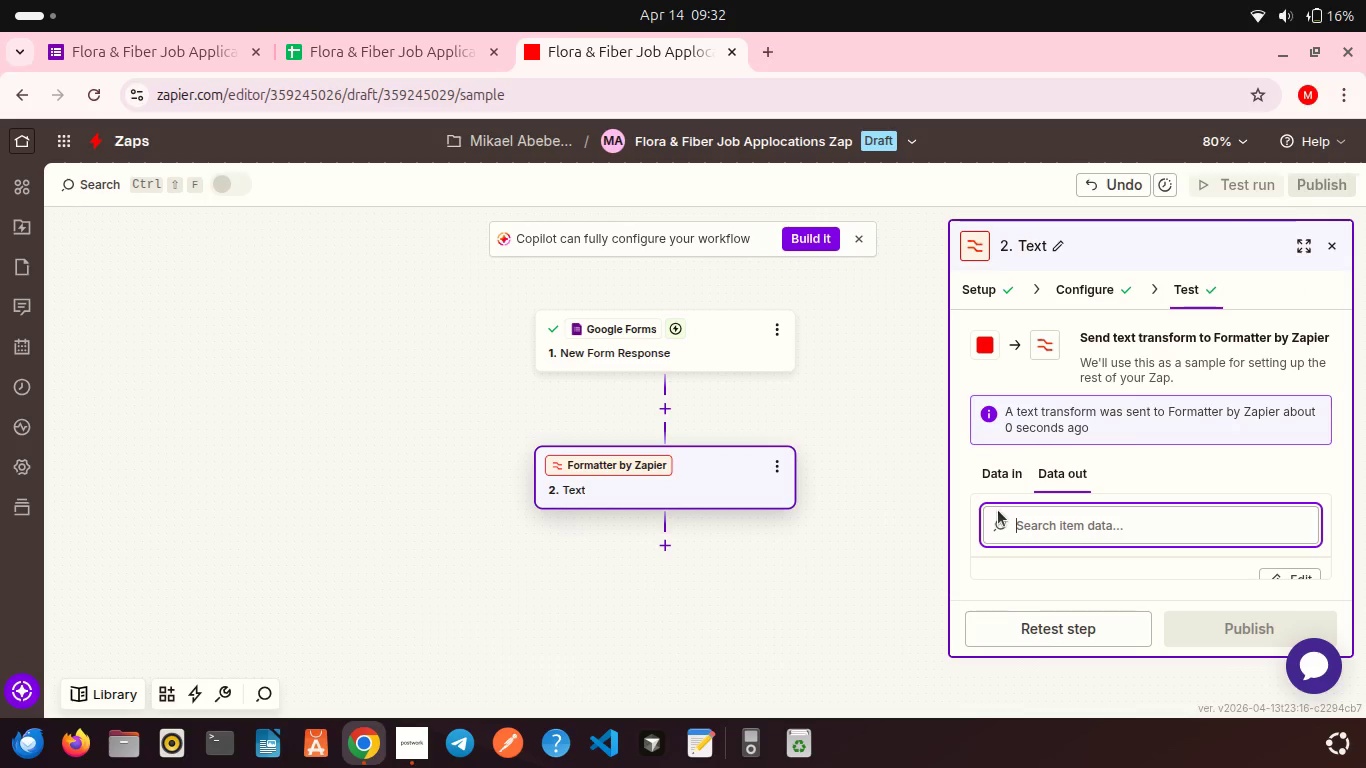 
scroll: coordinate [1083, 508], scroll_direction: down, amount: 8.0
 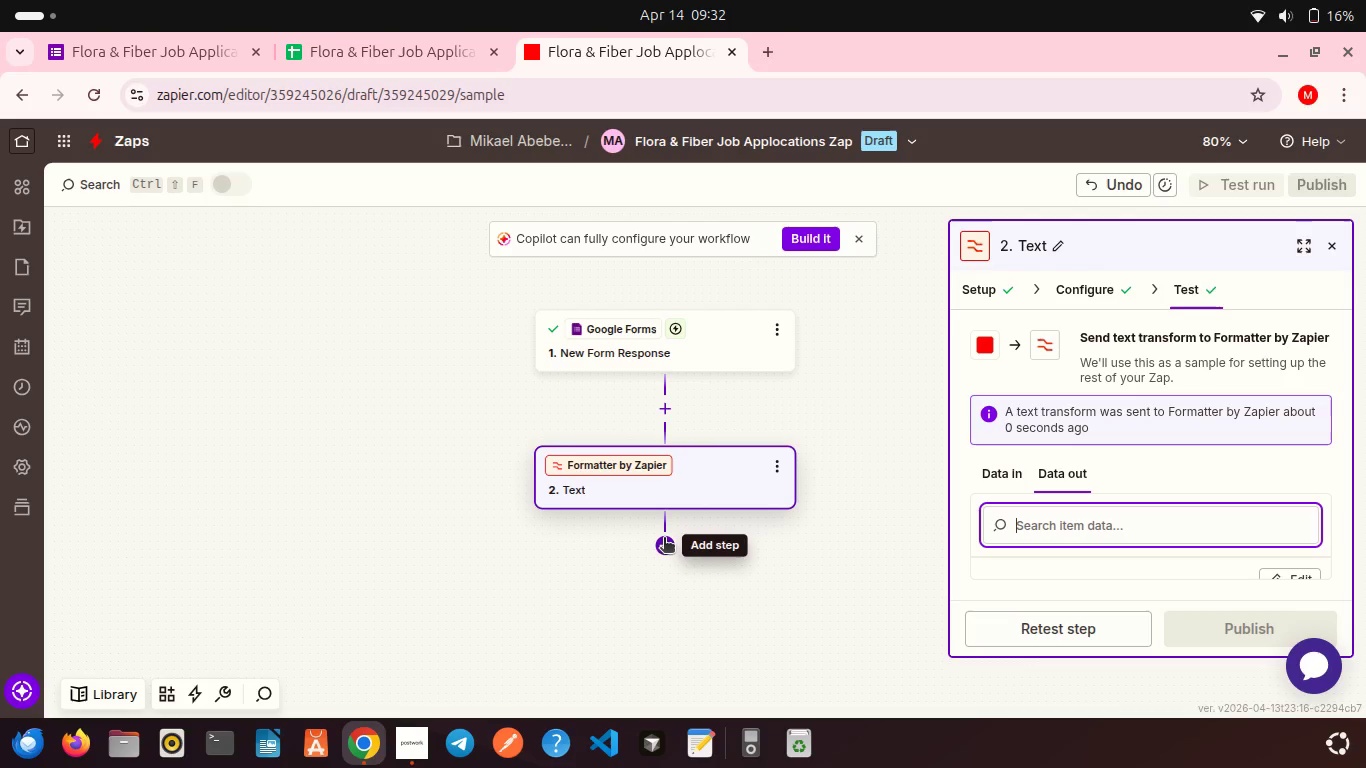 
left_click([666, 542])
 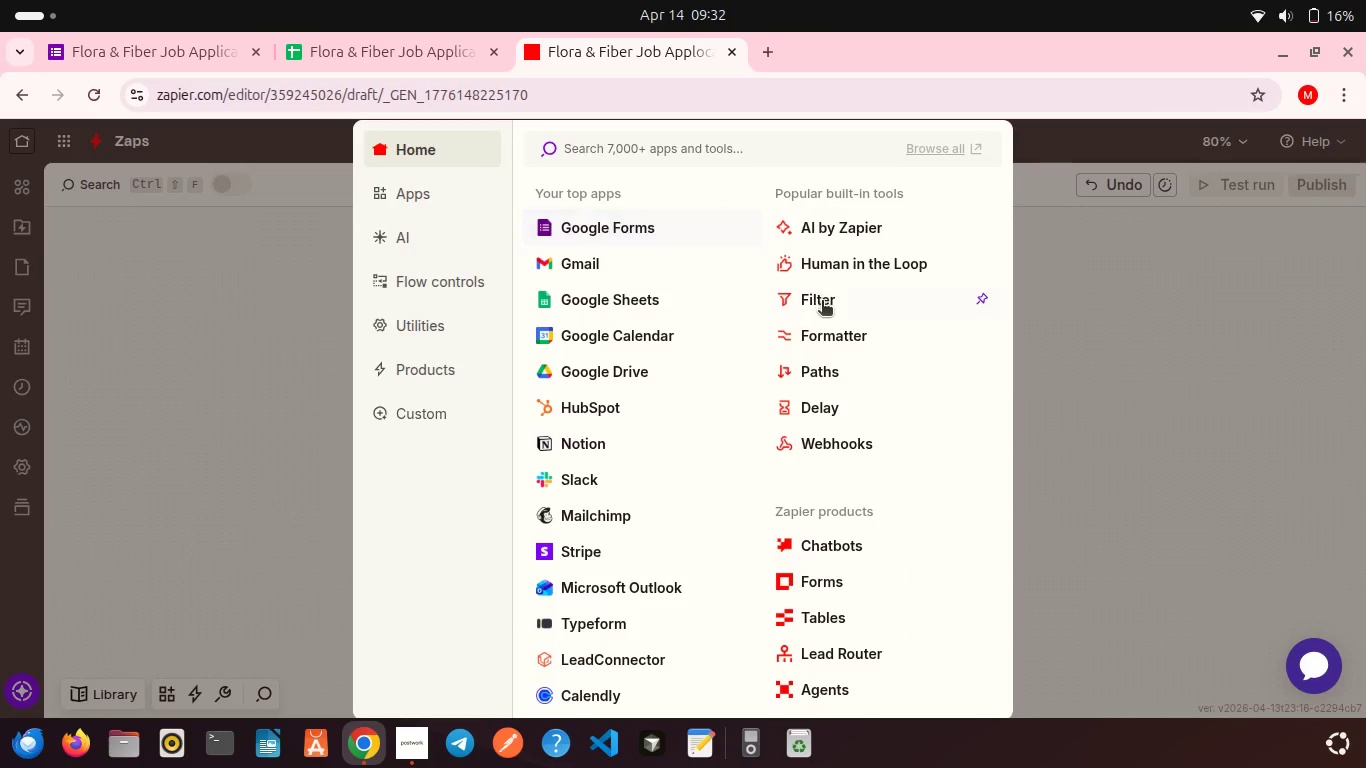 
left_click([823, 307])
 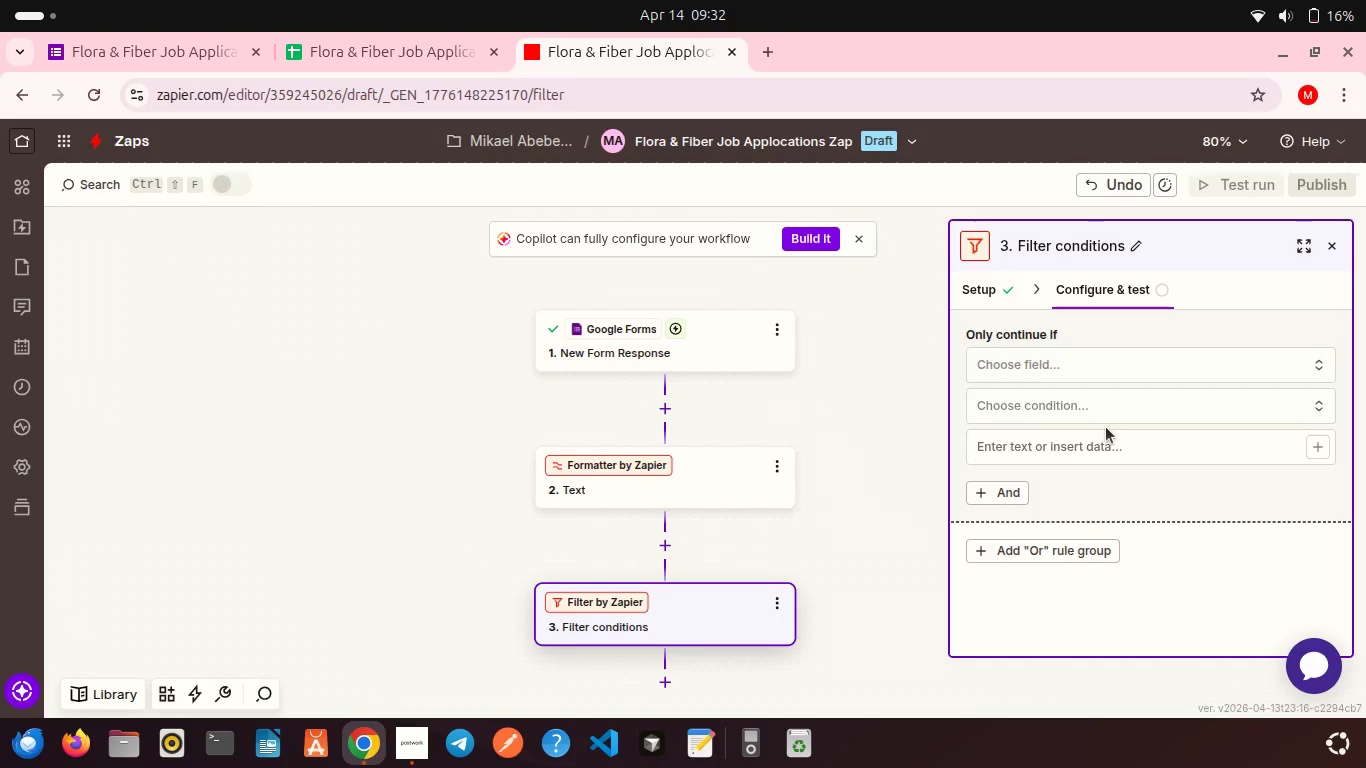 
left_click([1049, 373])
 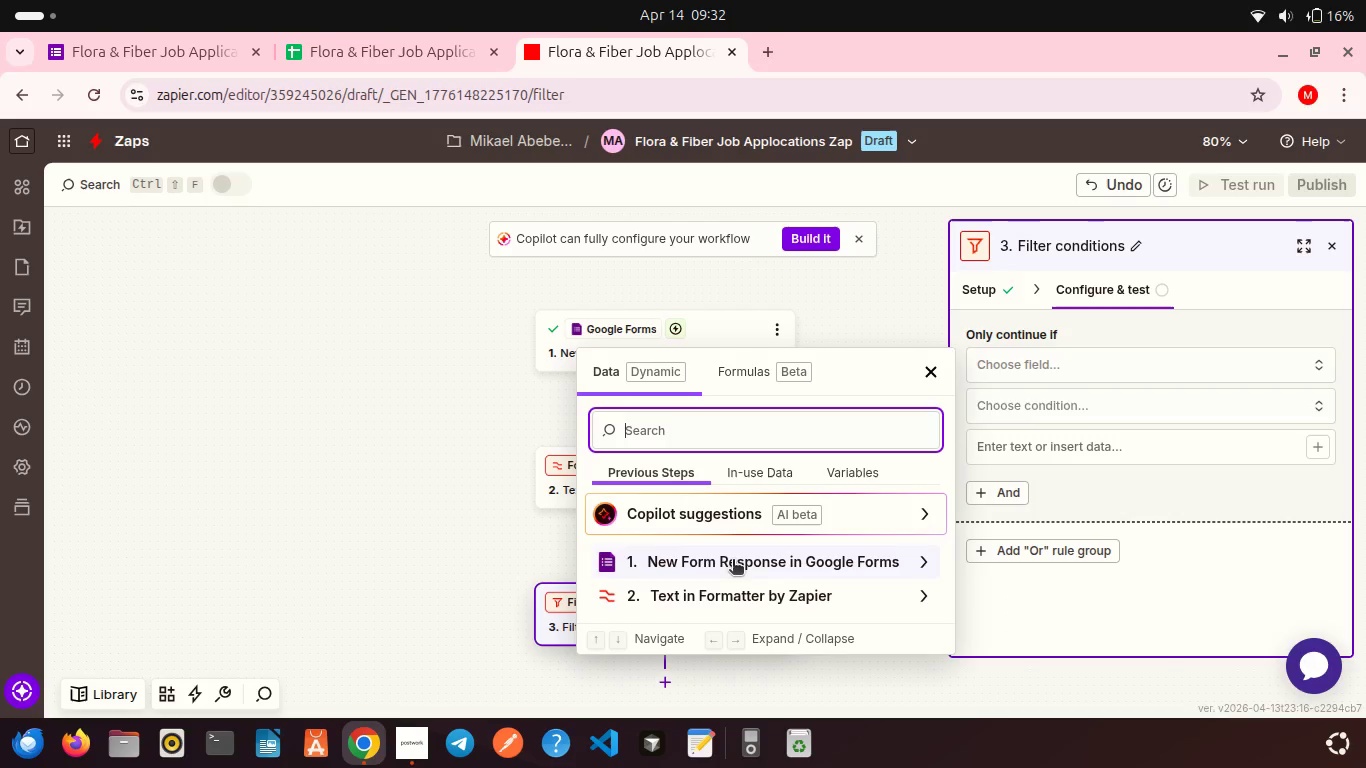 
left_click([732, 556])
 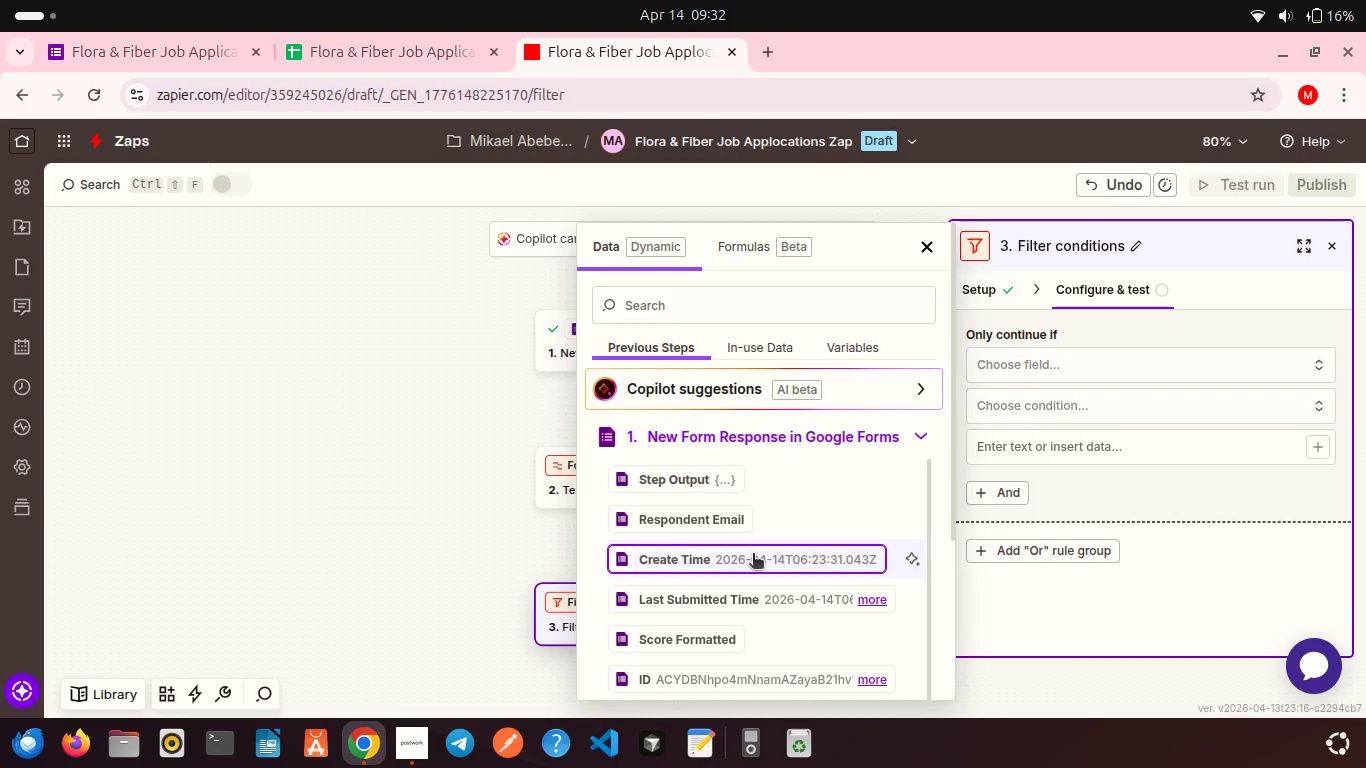 
scroll: coordinate [713, 579], scroll_direction: down, amount: 4.0
 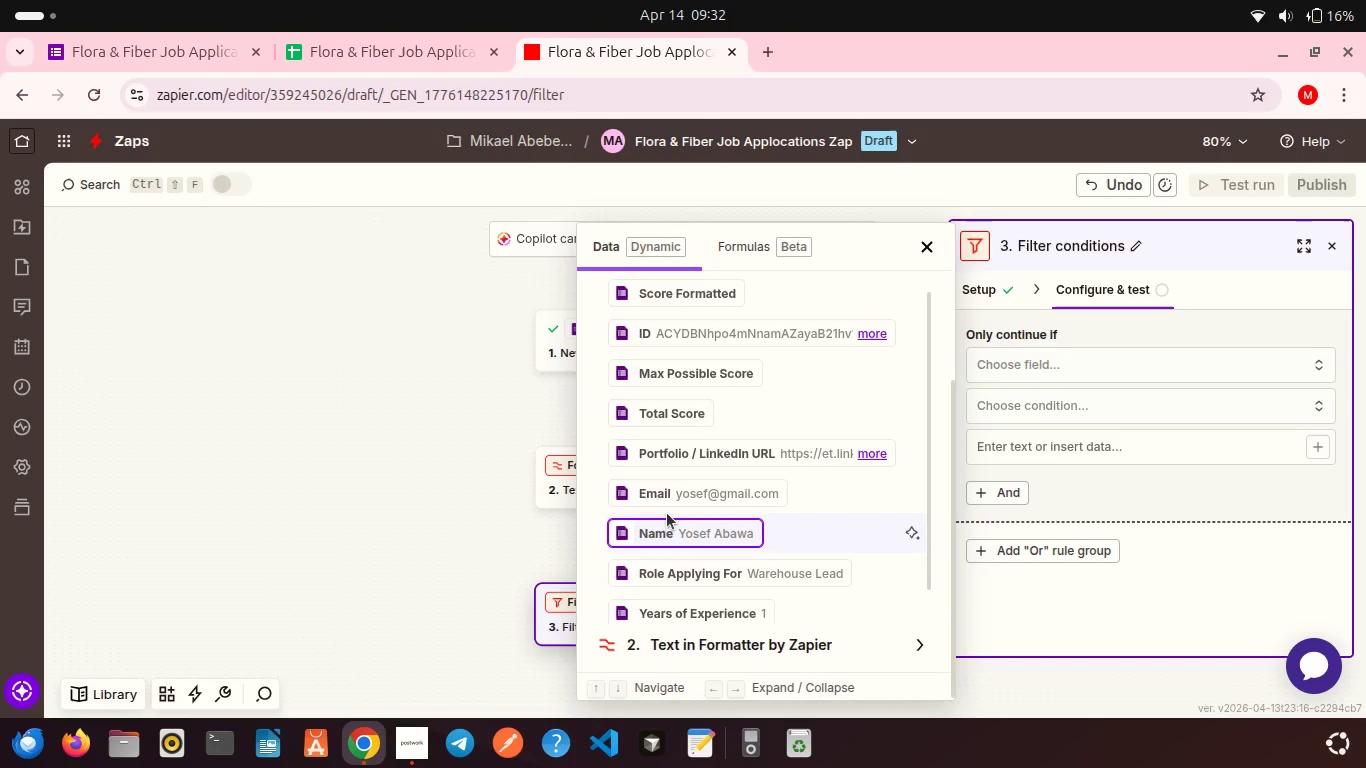 
left_click_drag(start_coordinate=[667, 513], to_coordinate=[661, 504])
 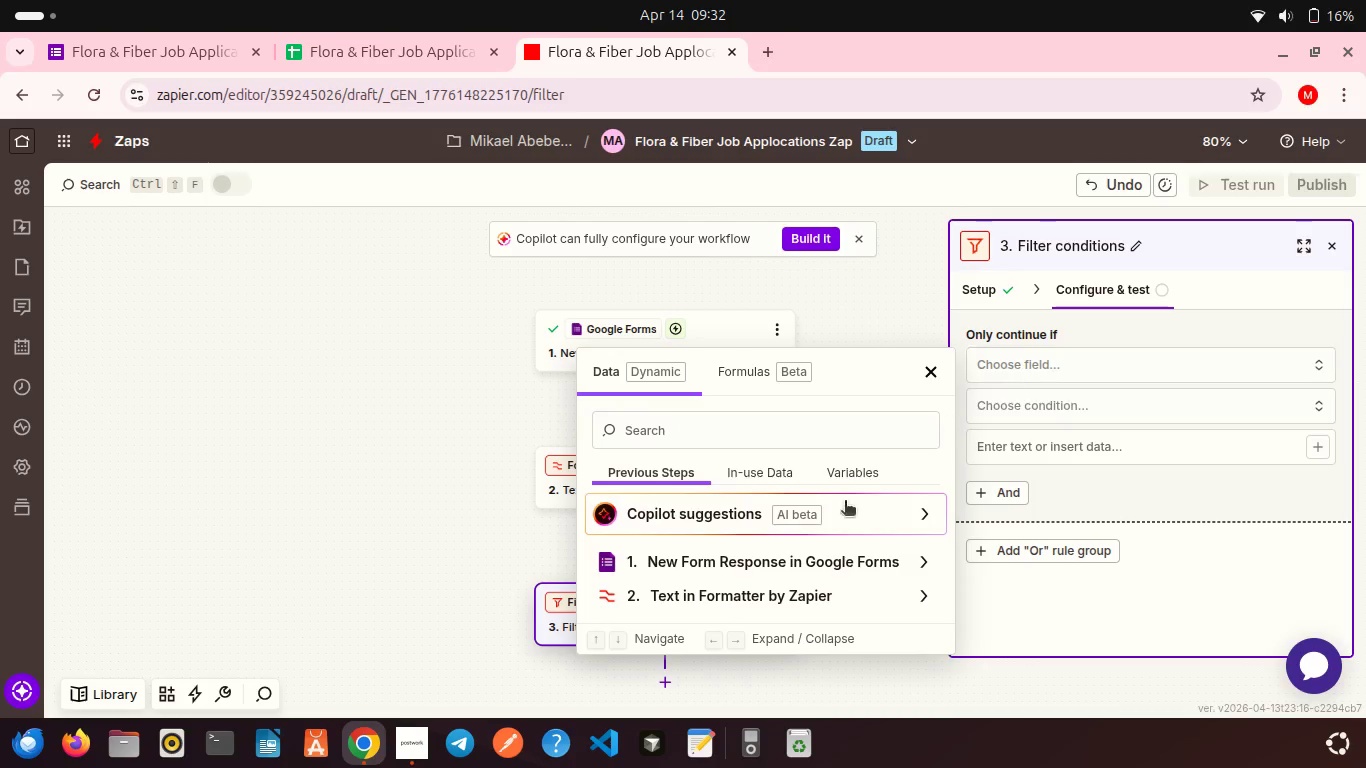 
left_click([726, 568])
 